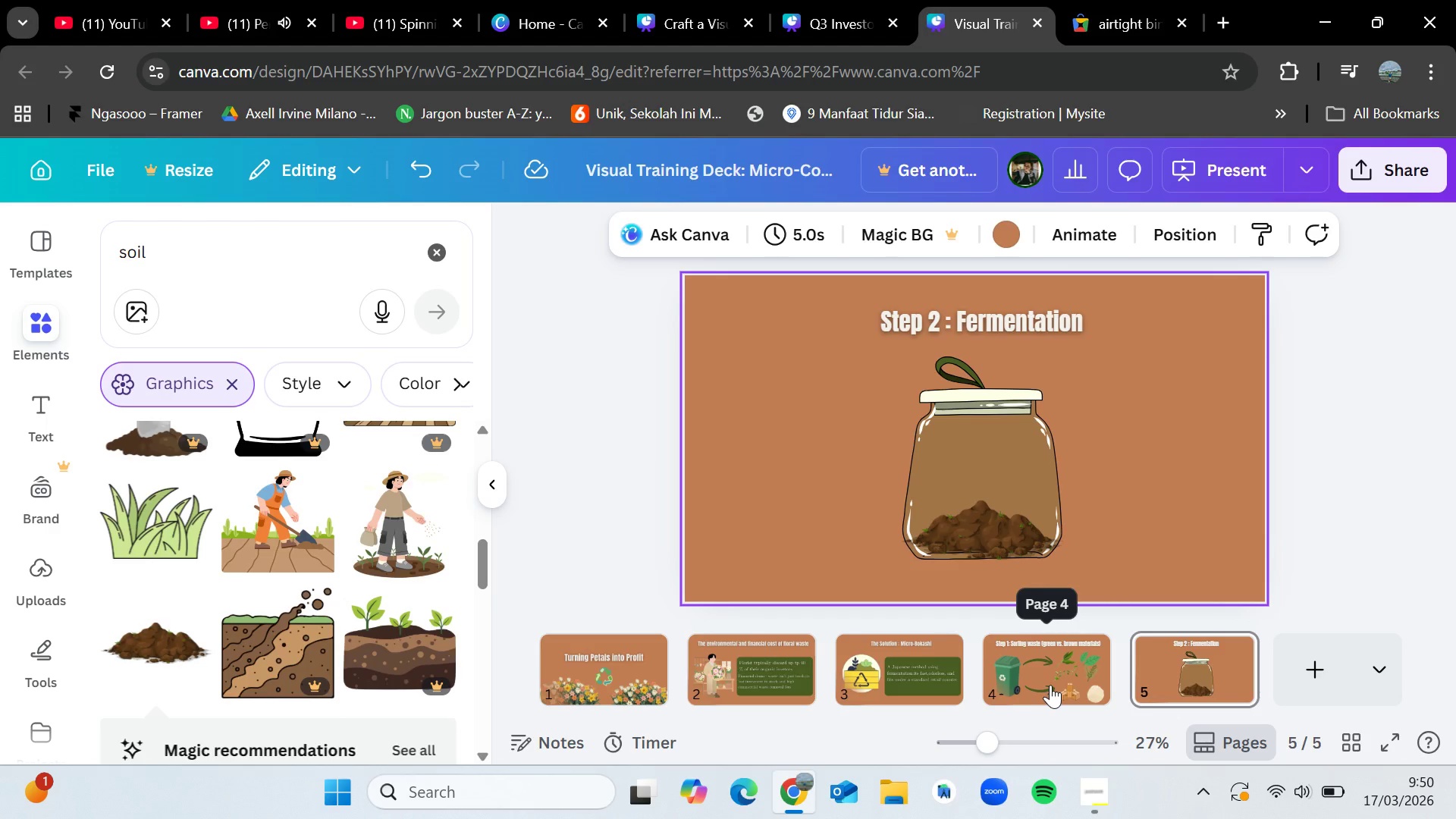 
double_click([261, 259])
 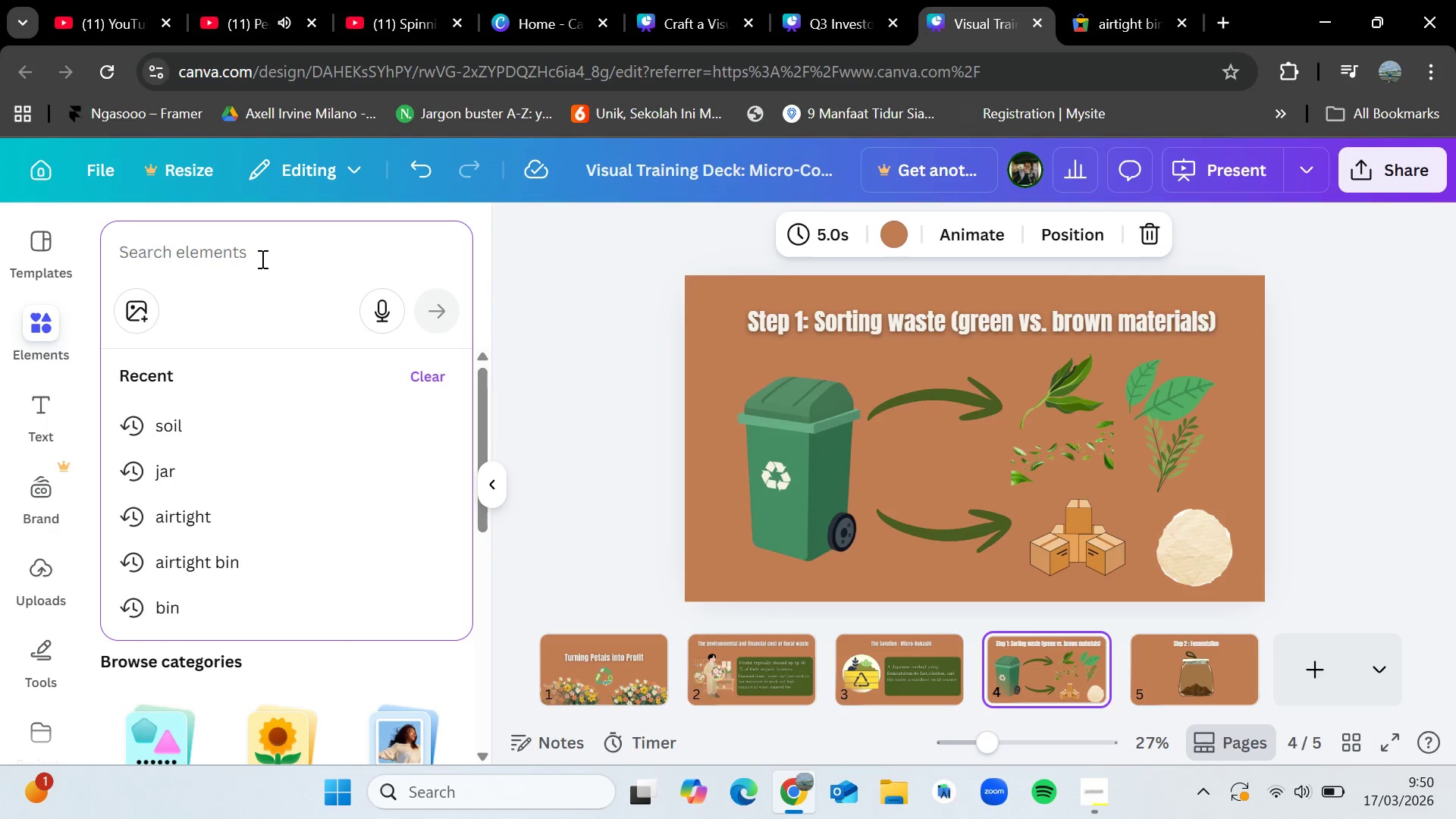 
type(petal)
 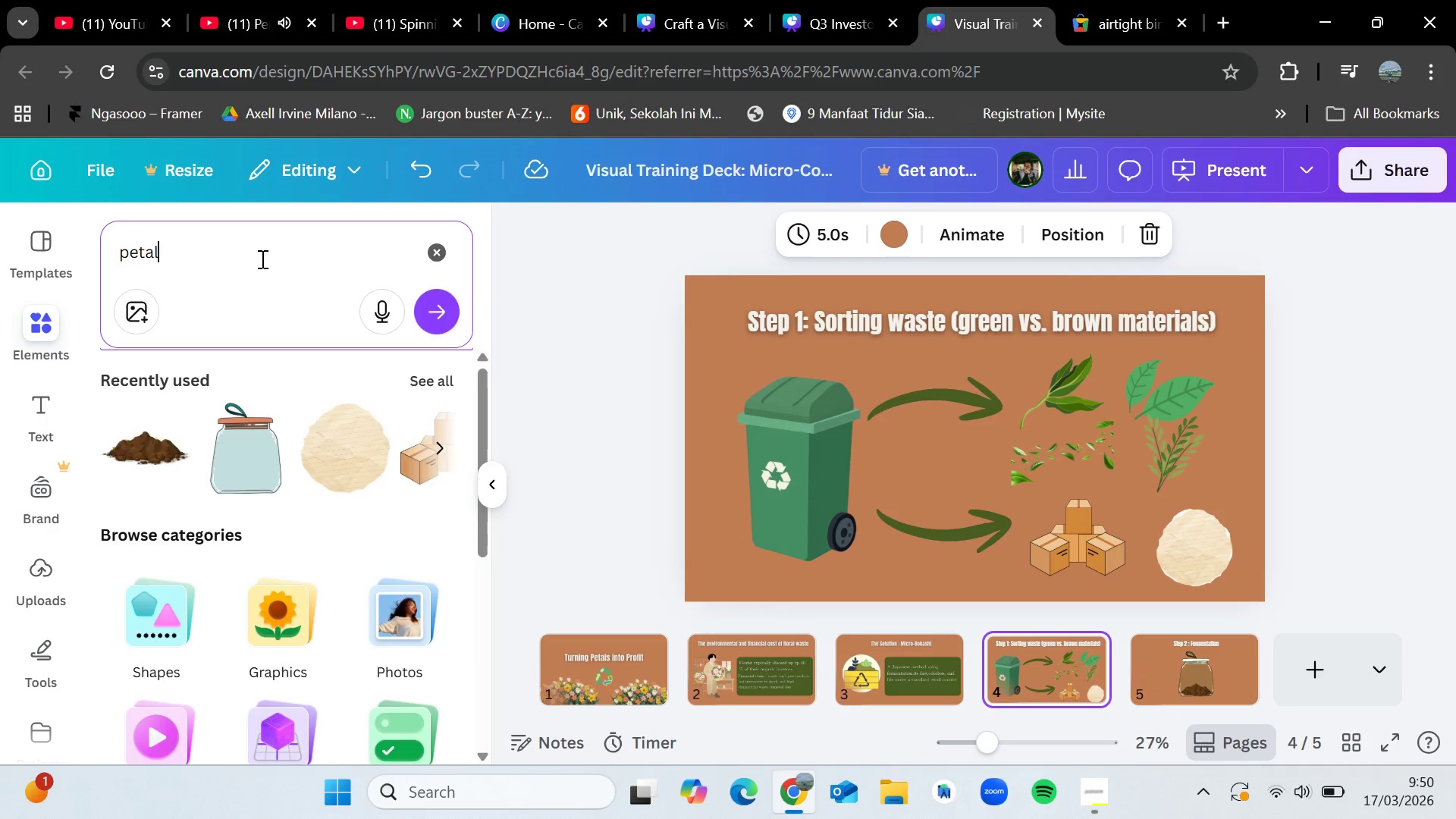 
key(Enter)
 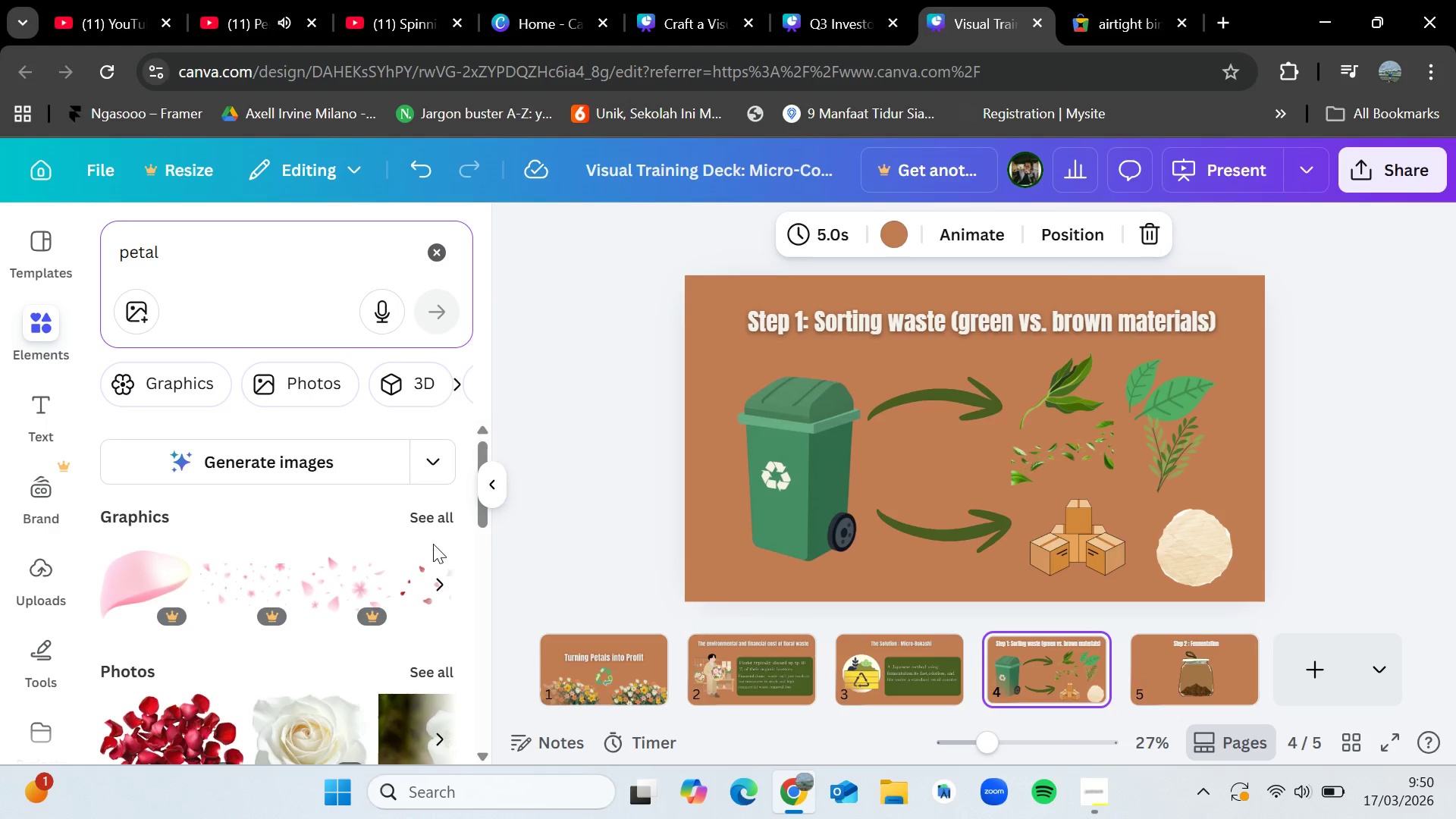 
left_click([431, 525])
 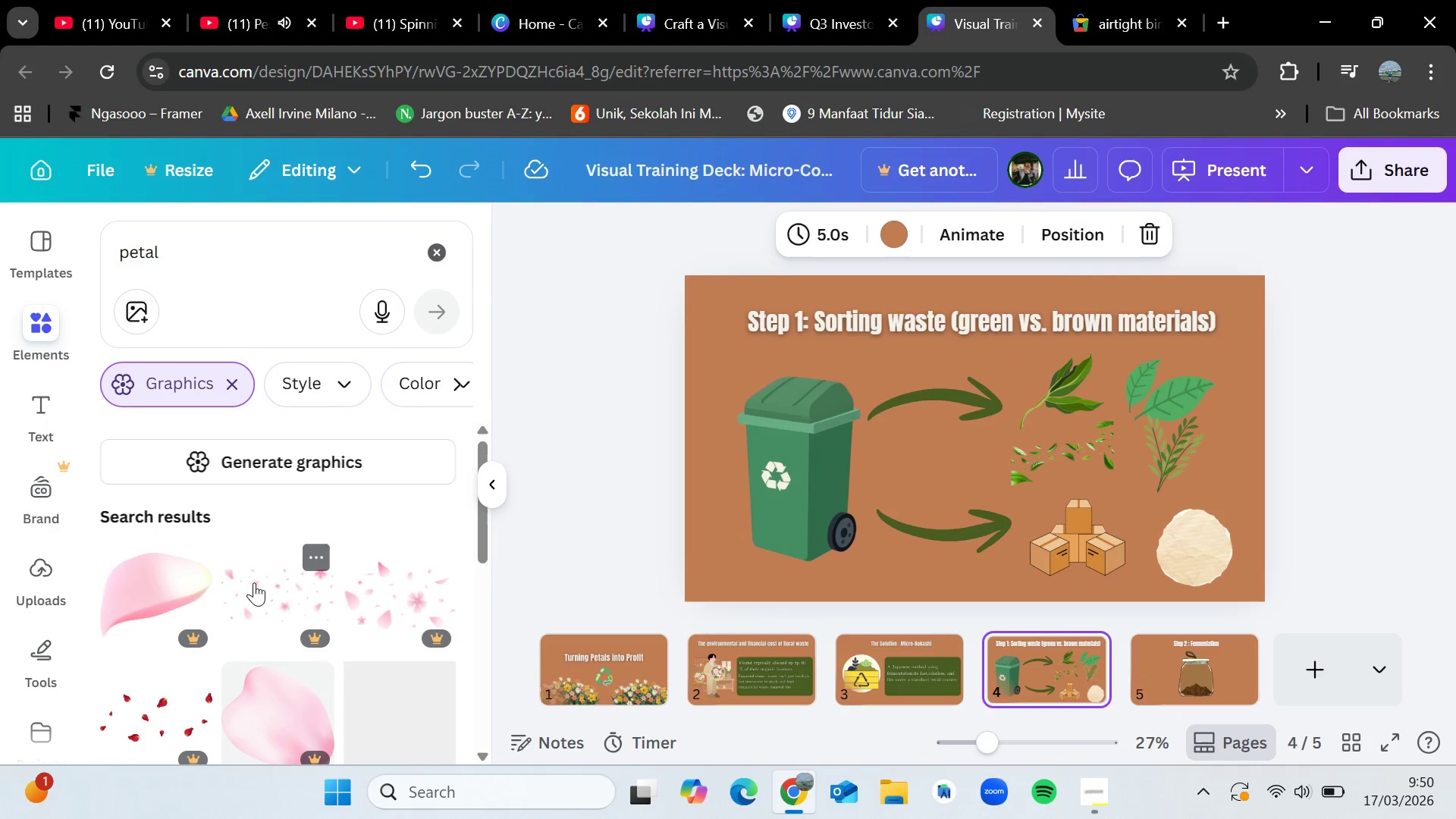 
scroll: coordinate [252, 597], scroll_direction: down, amount: 8.0
 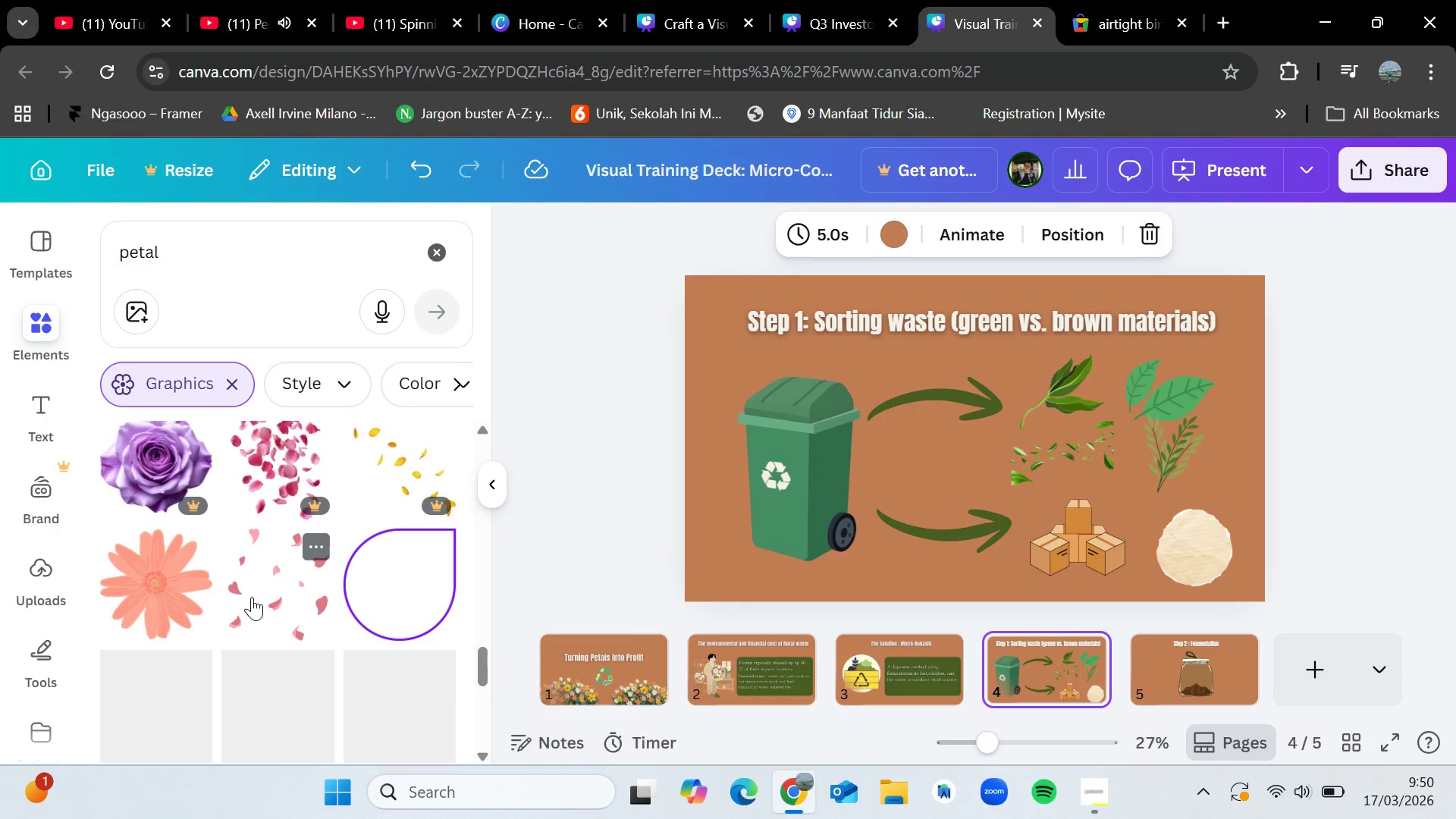 
left_click_drag(start_coordinate=[286, 588], to_coordinate=[249, 562])
 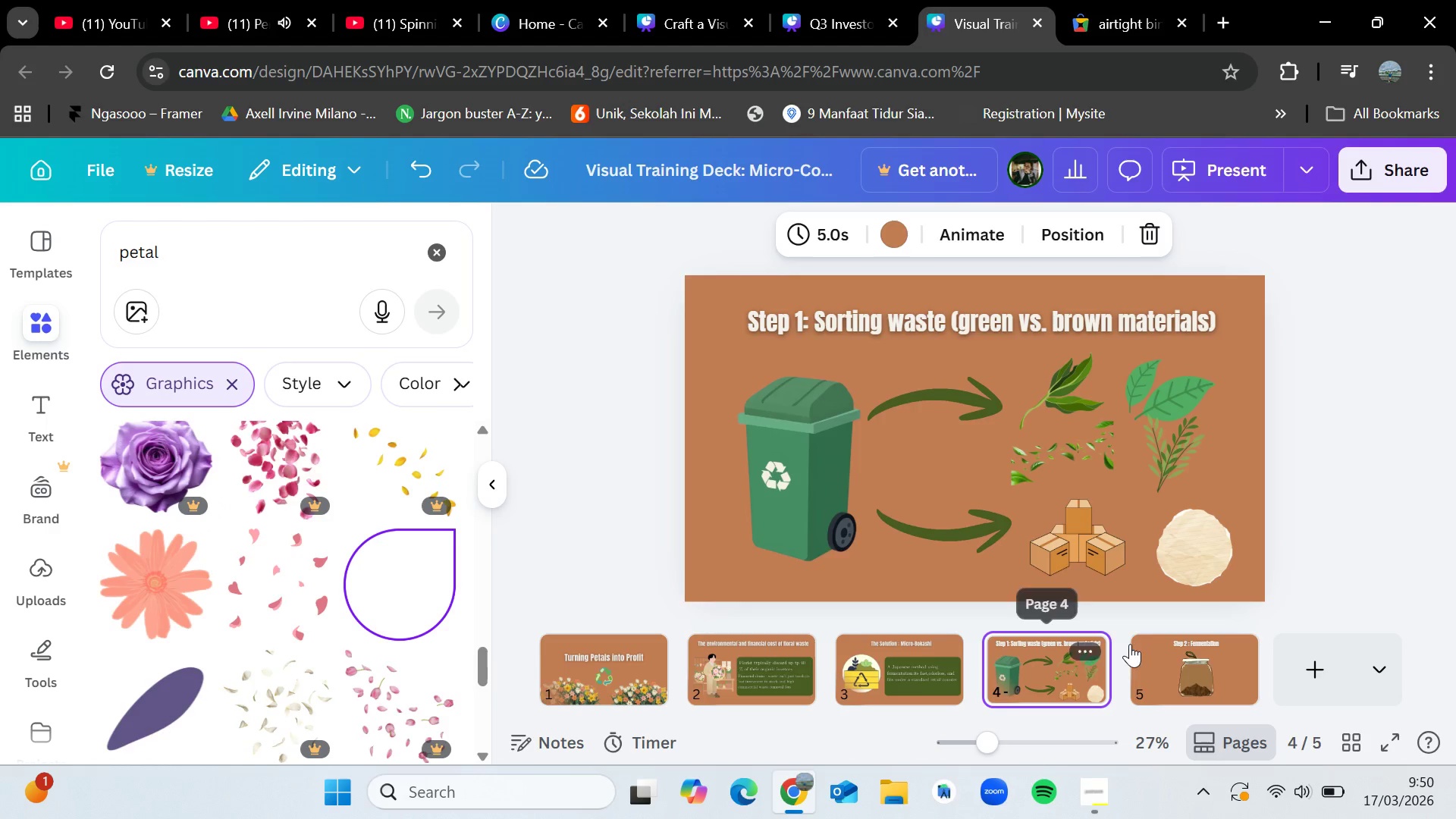 
left_click([1199, 649])
 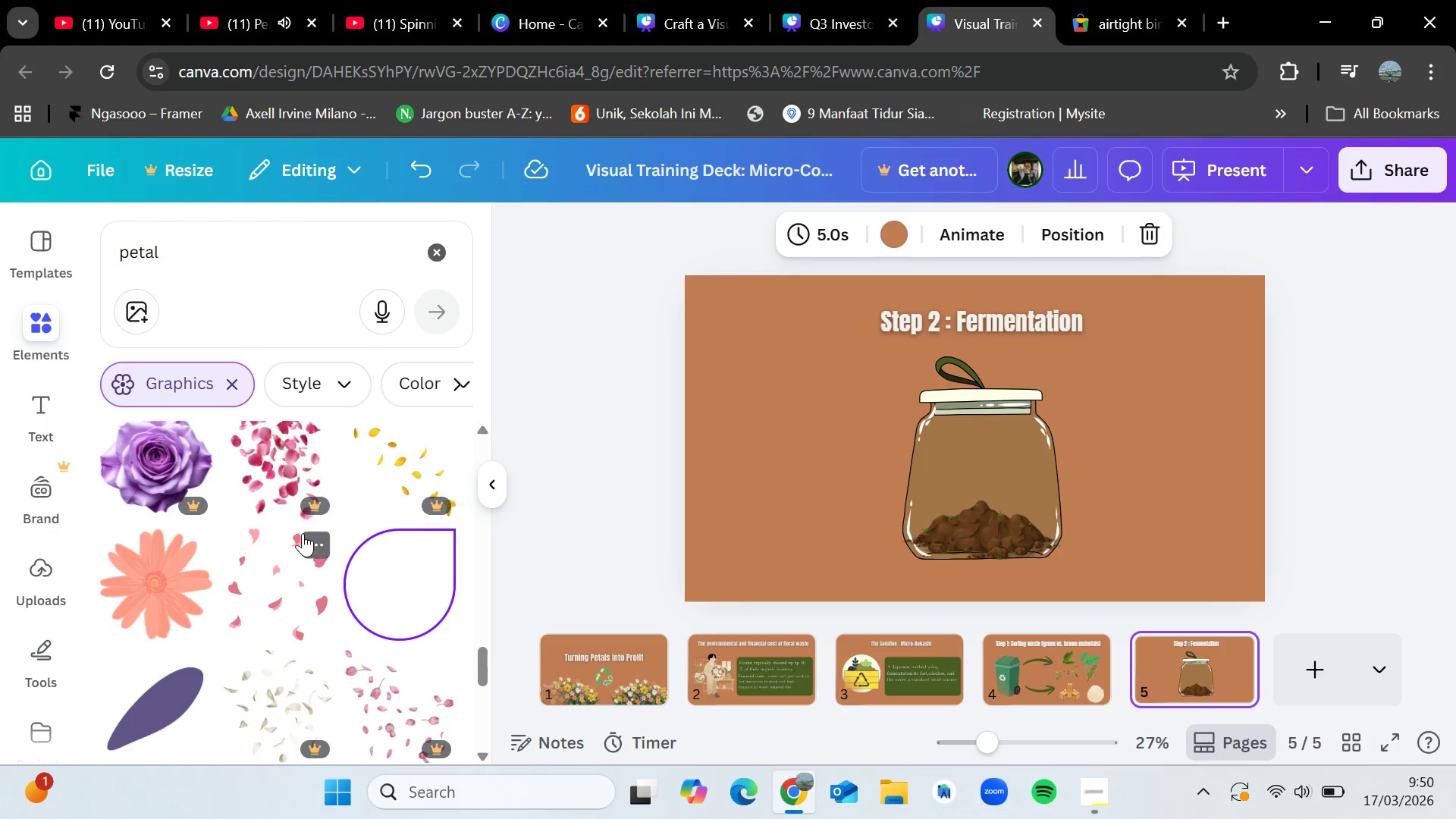 
left_click_drag(start_coordinate=[275, 565], to_coordinate=[993, 452])
 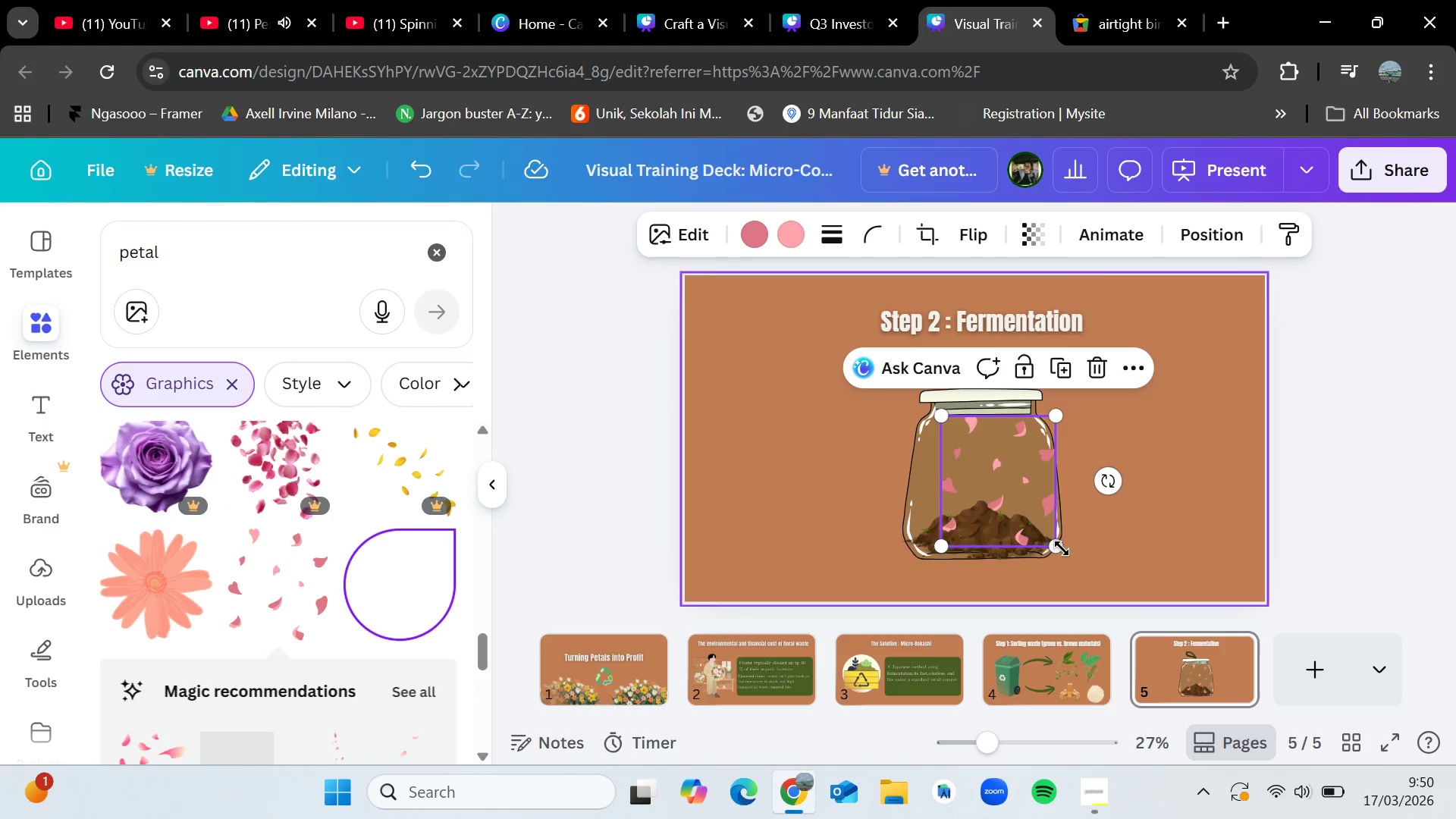 
left_click_drag(start_coordinate=[1060, 547], to_coordinate=[987, 515])
 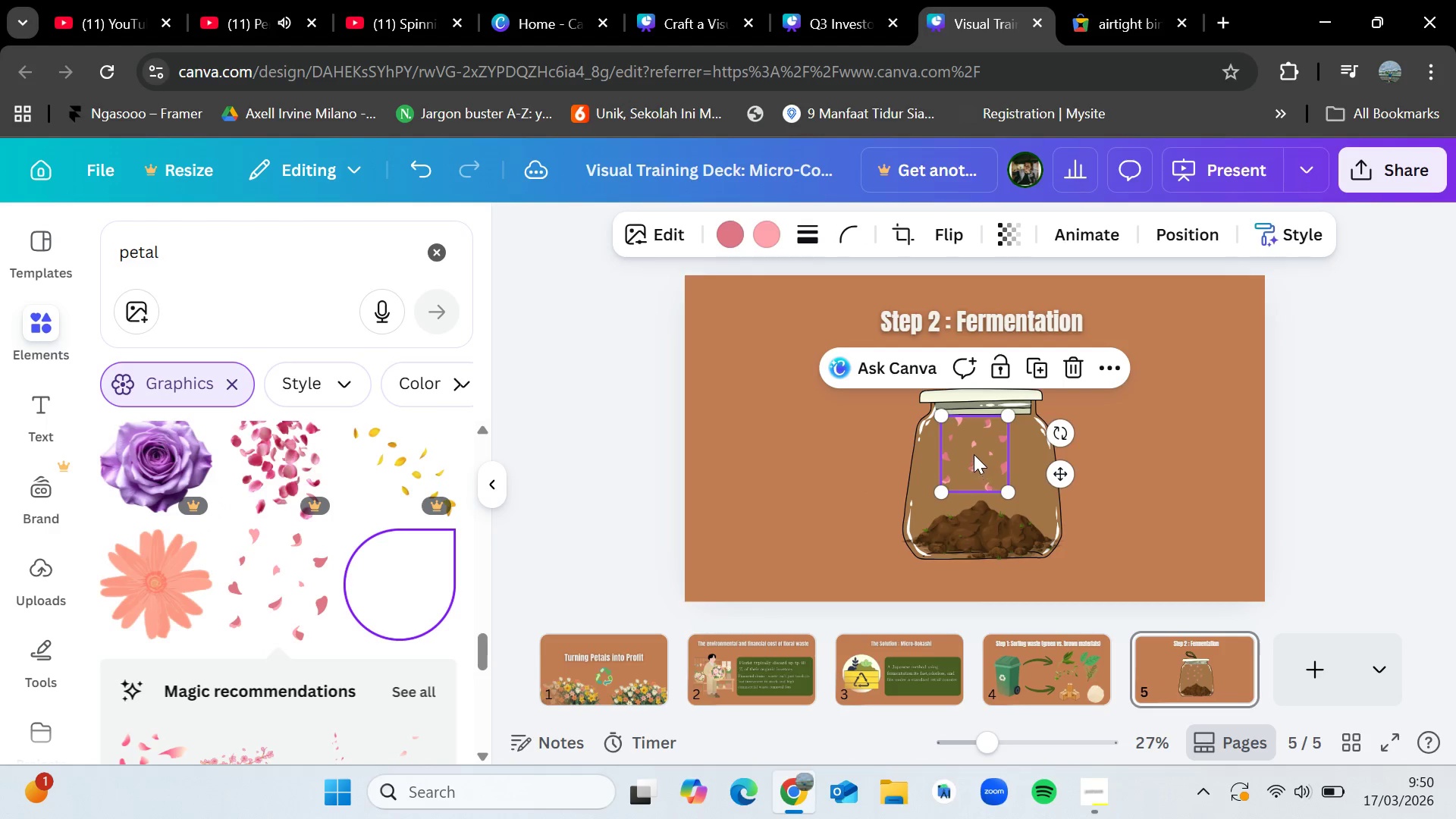 
left_click_drag(start_coordinate=[974, 454], to_coordinate=[949, 506])
 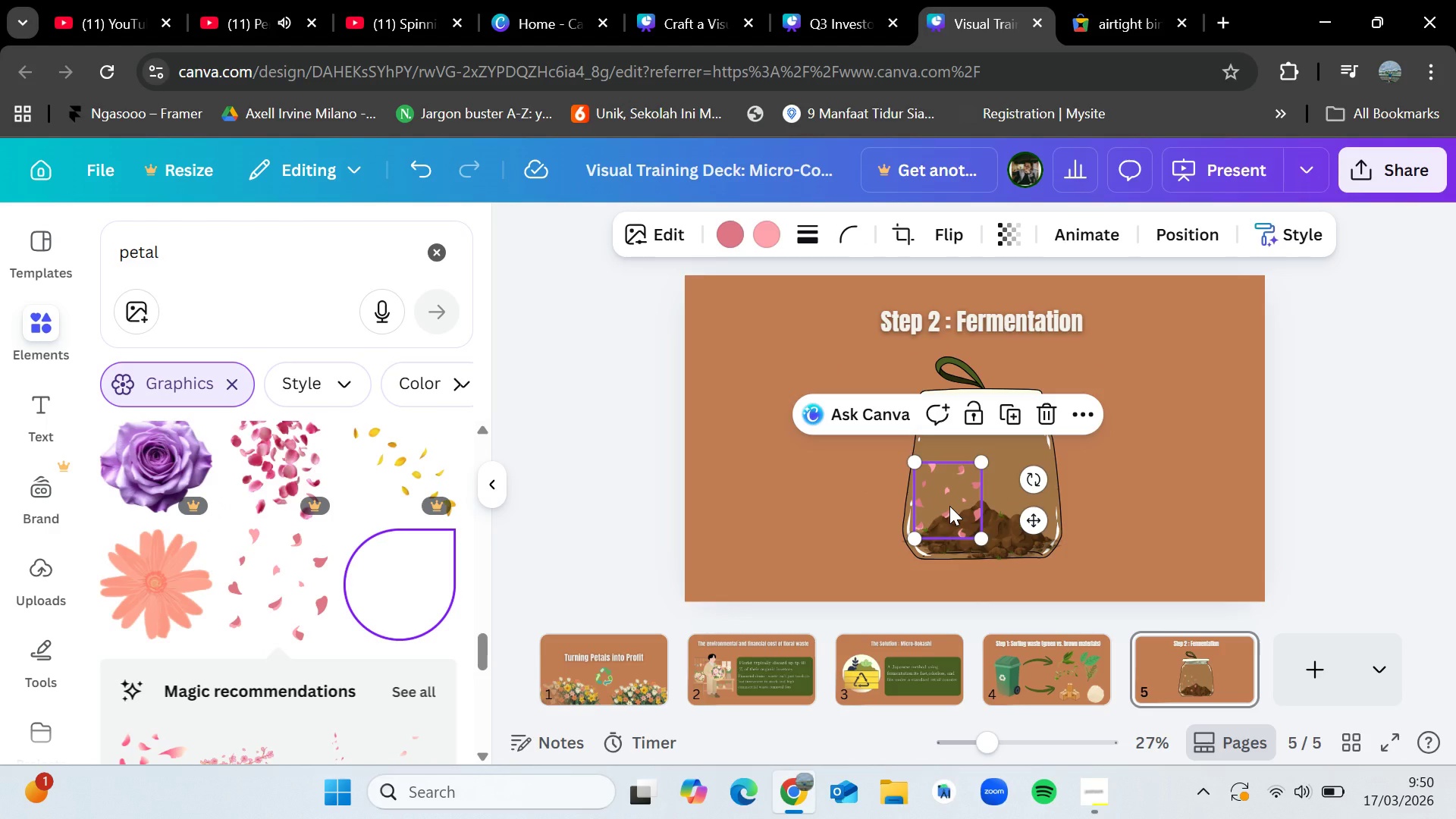 
key(Control+C)
 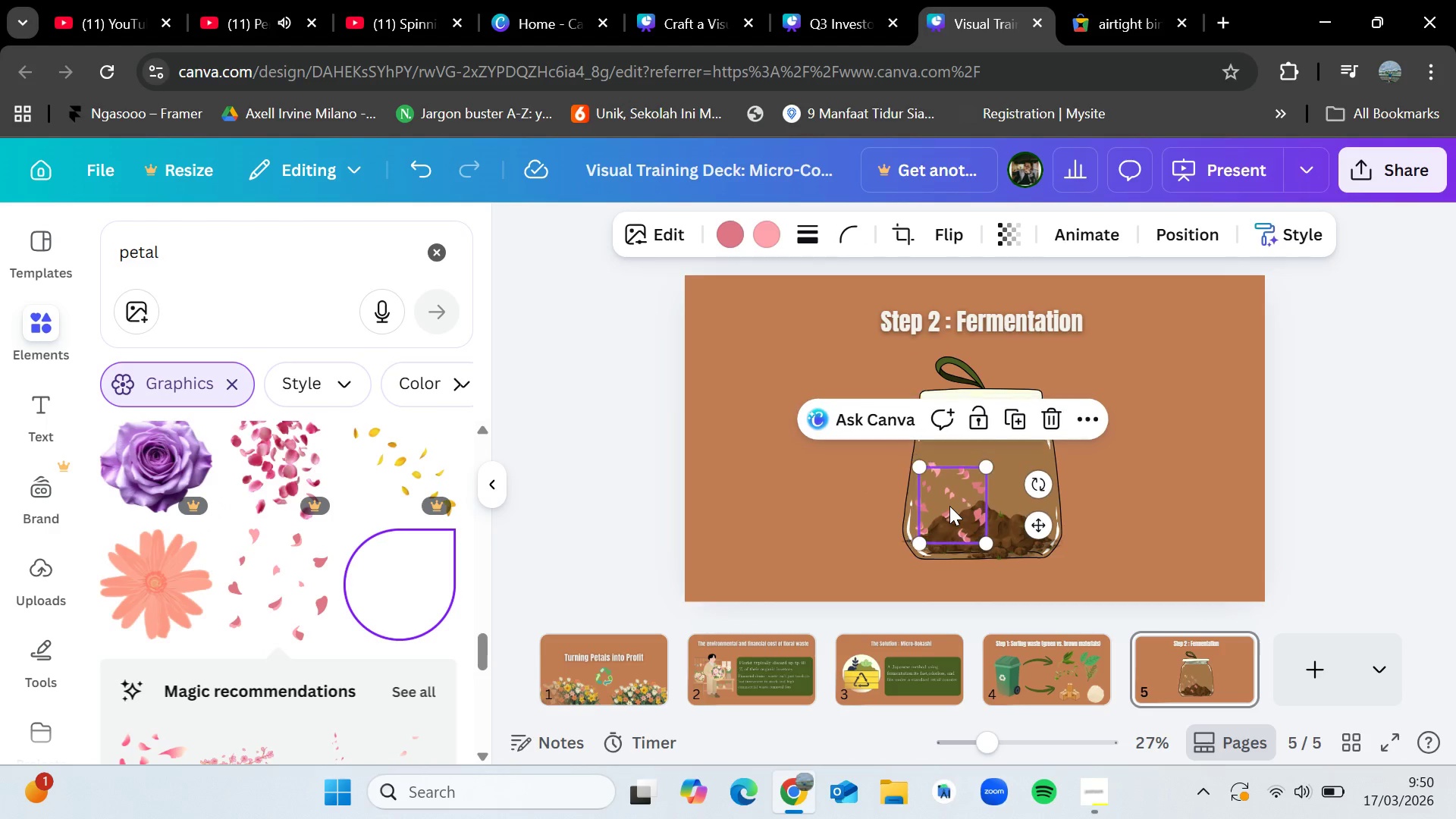 
key(Control+V)
 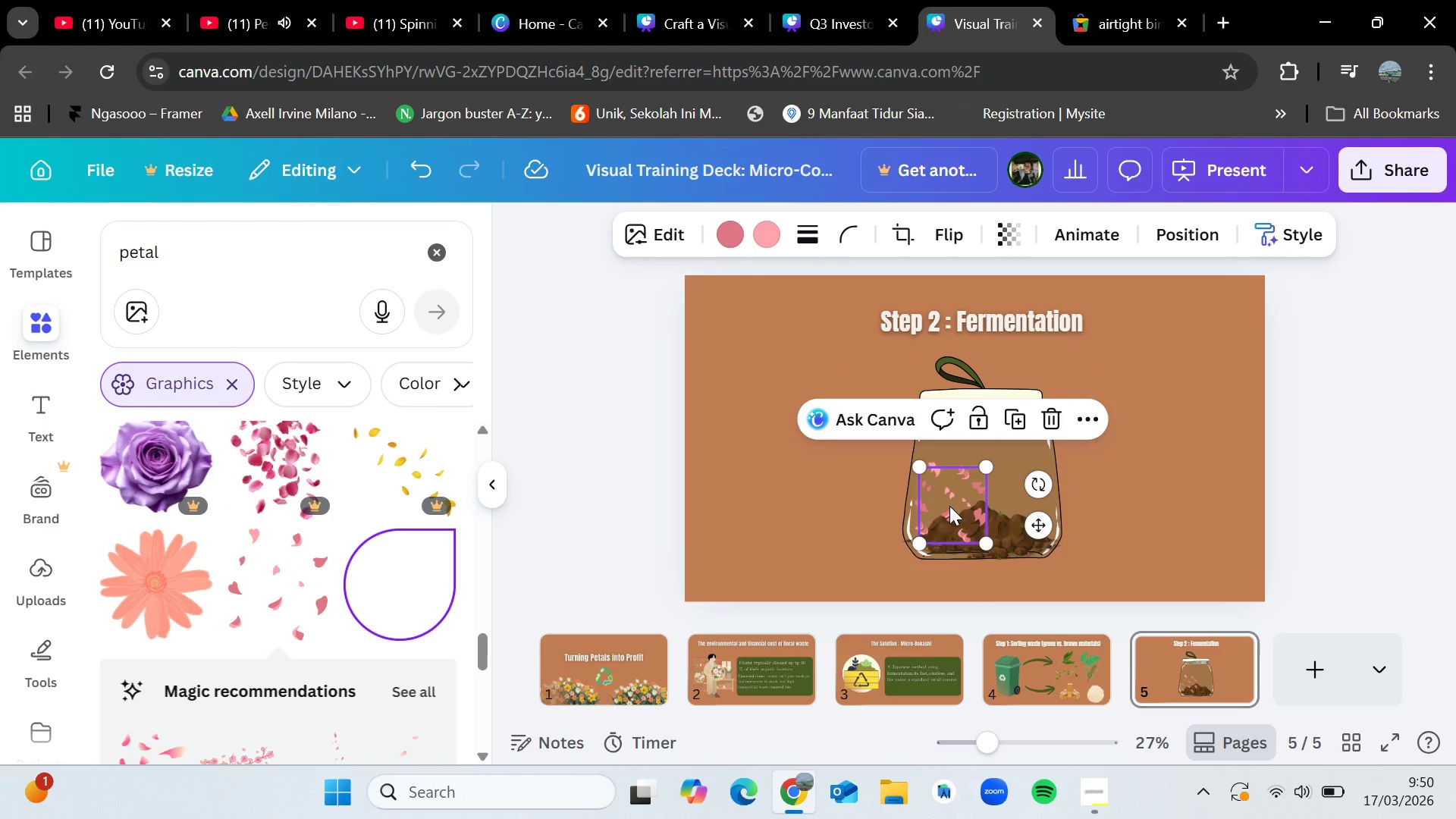 
left_click_drag(start_coordinate=[949, 506], to_coordinate=[1000, 508])
 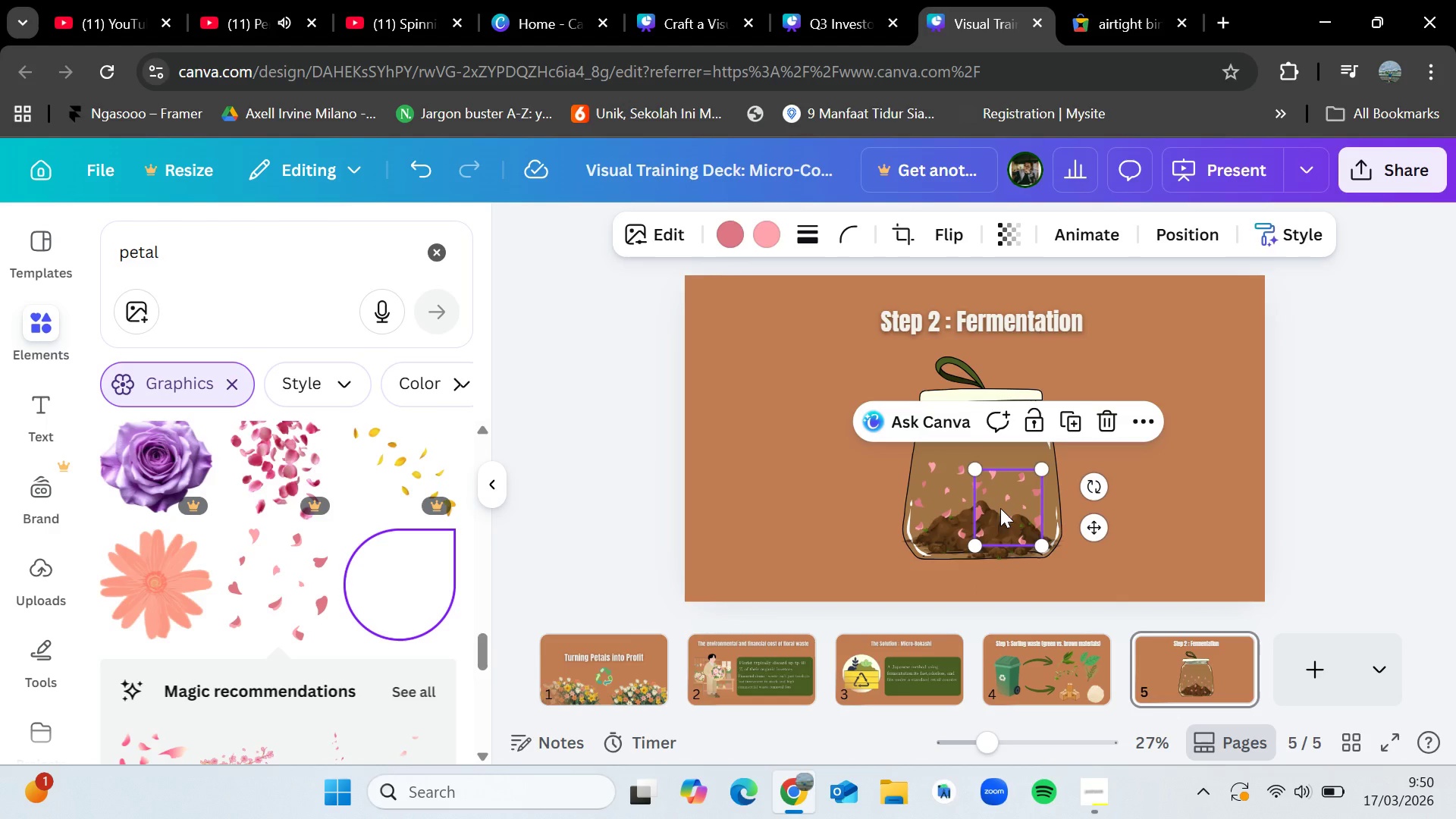 
key(Control+V)
 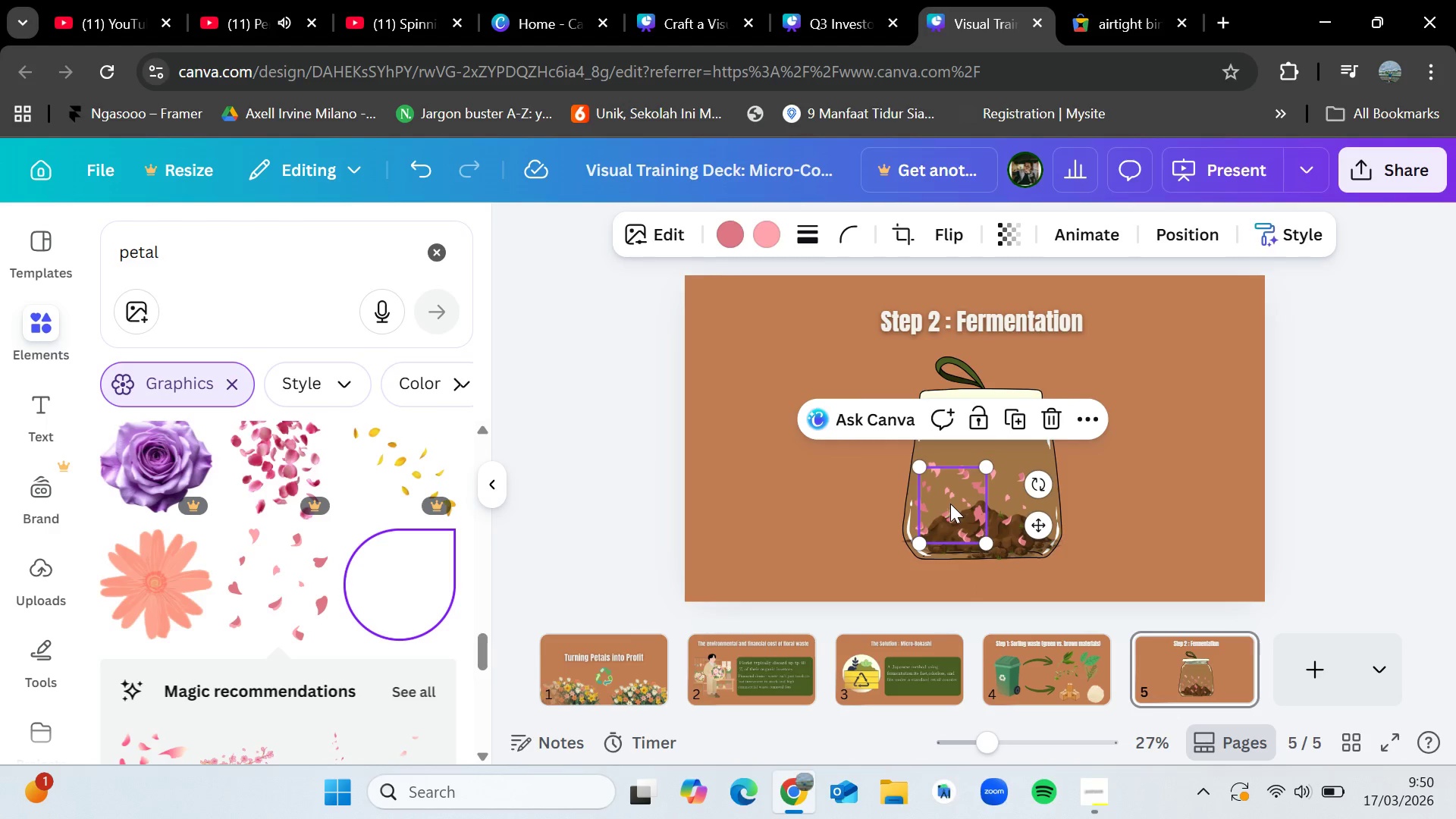 
left_click_drag(start_coordinate=[950, 504], to_coordinate=[953, 509])
 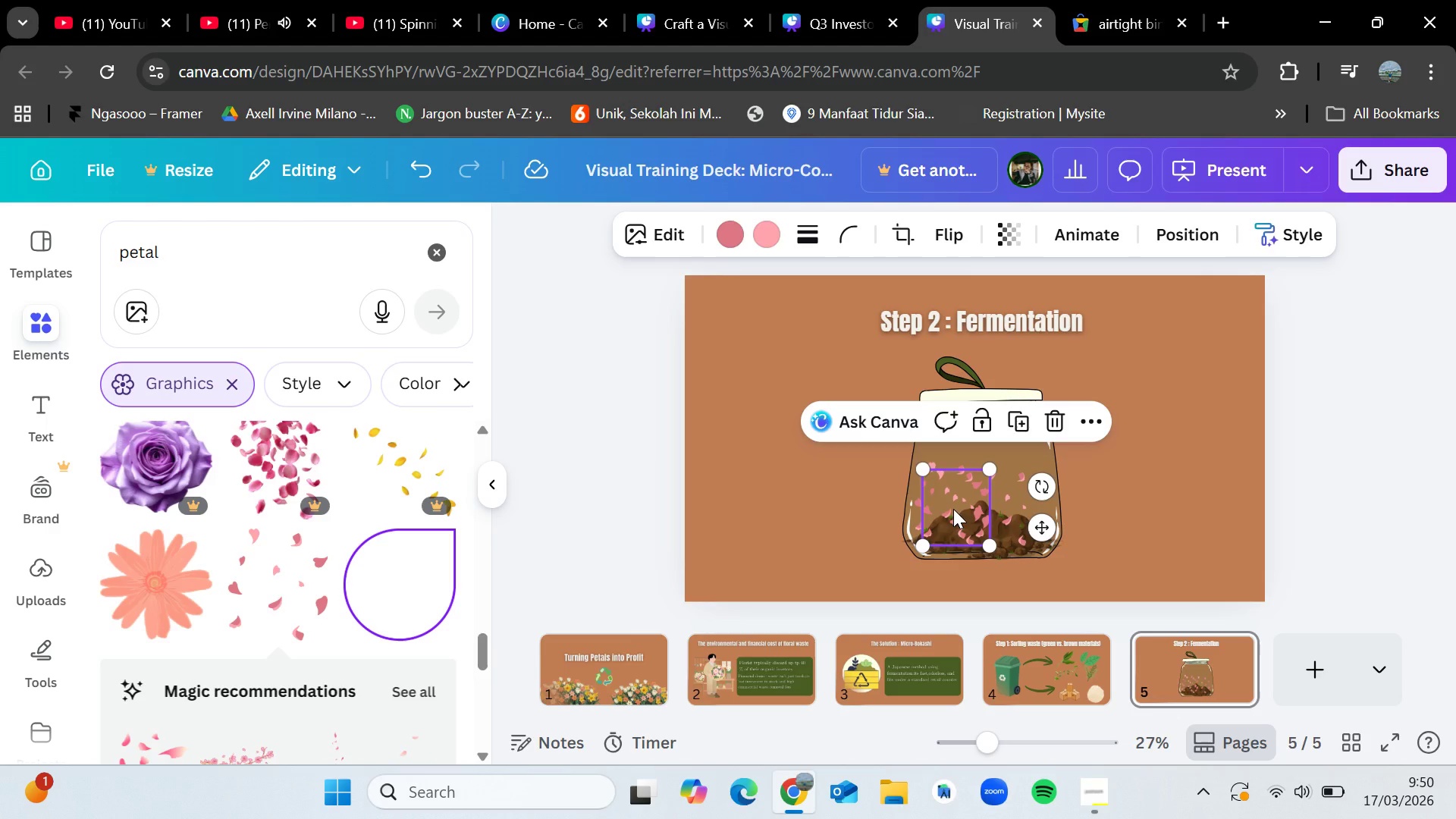 
key(Control+V)
 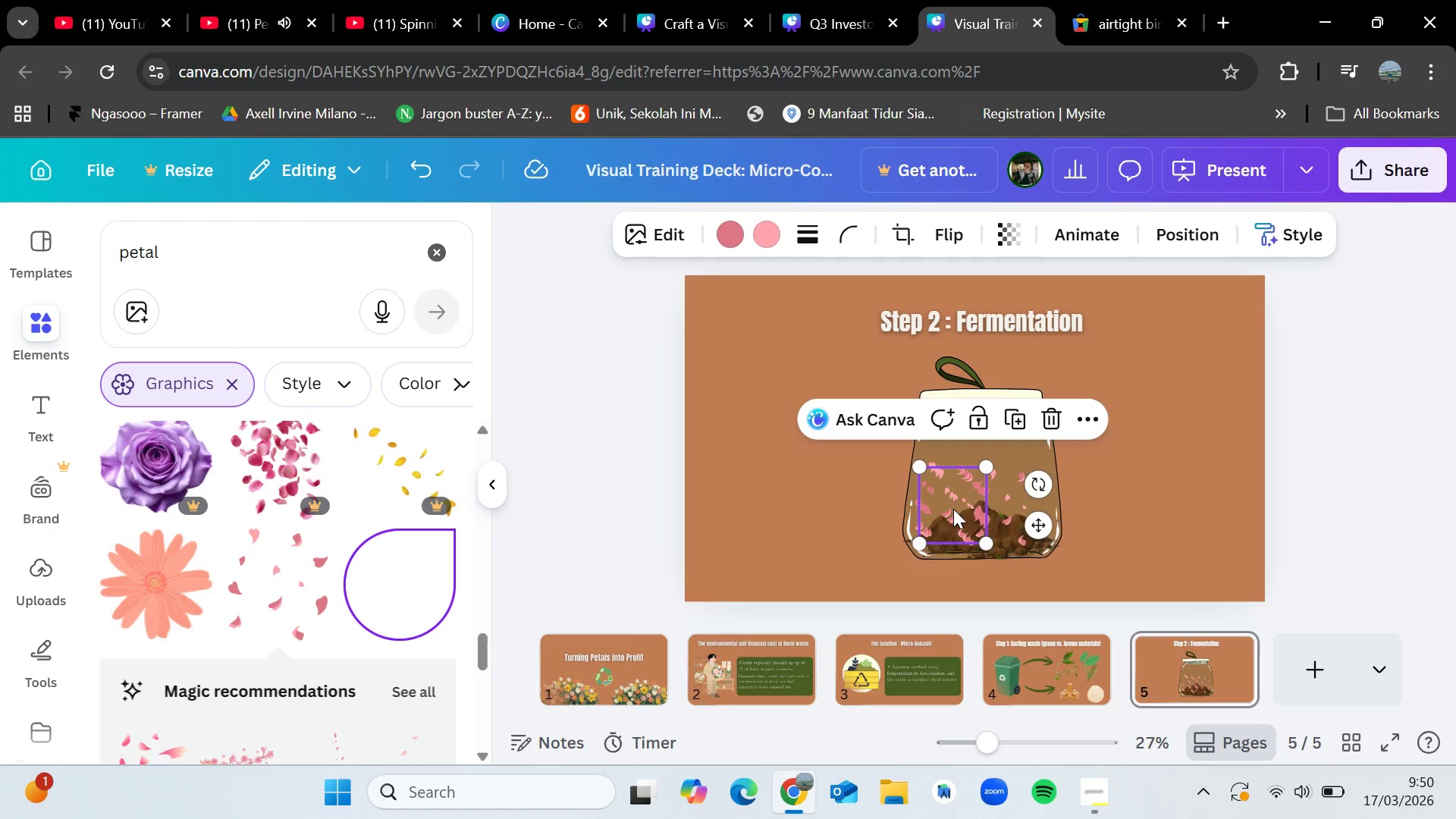 
left_click_drag(start_coordinate=[953, 509], to_coordinate=[1018, 516])
 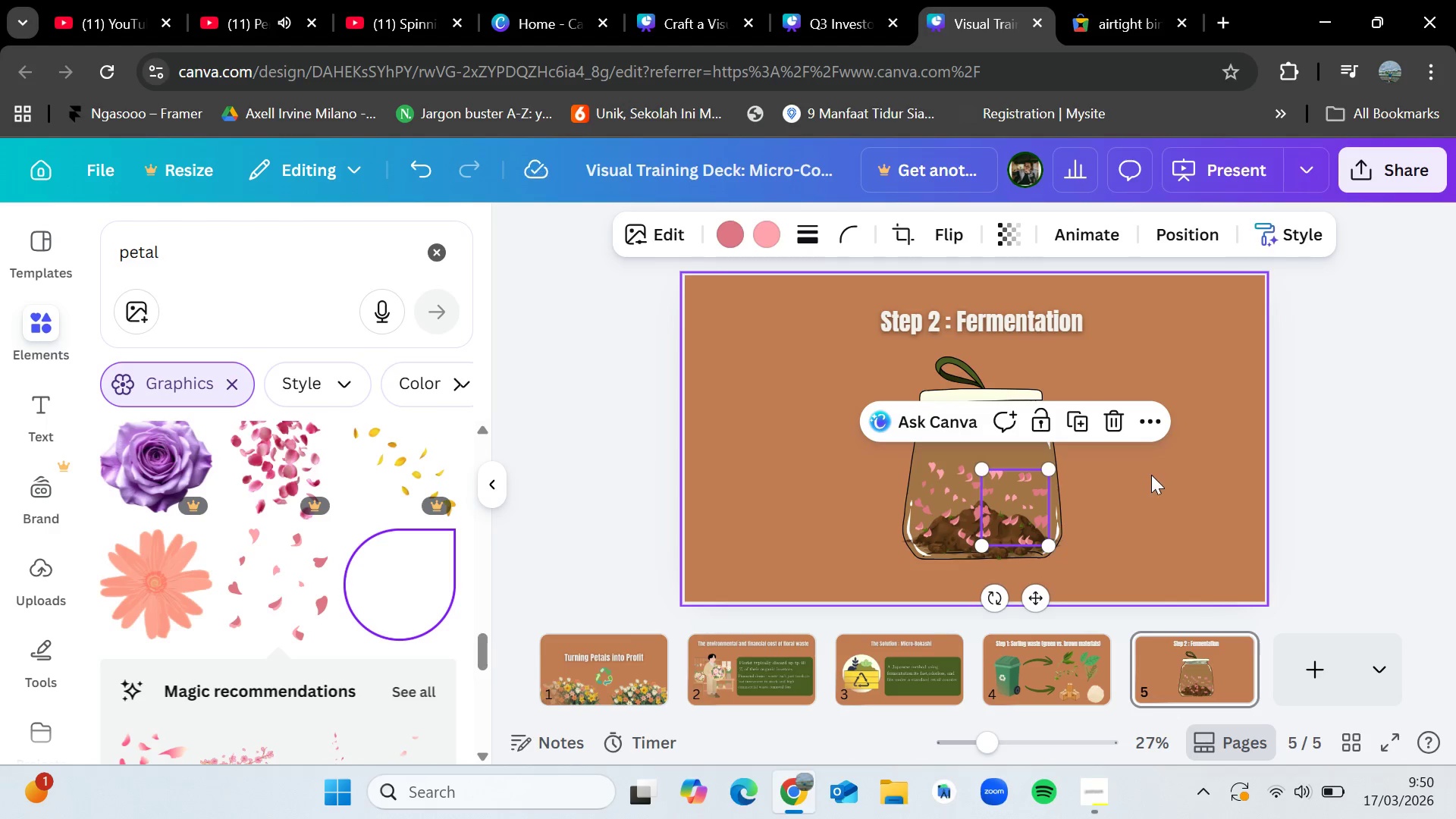 
left_click([1151, 475])
 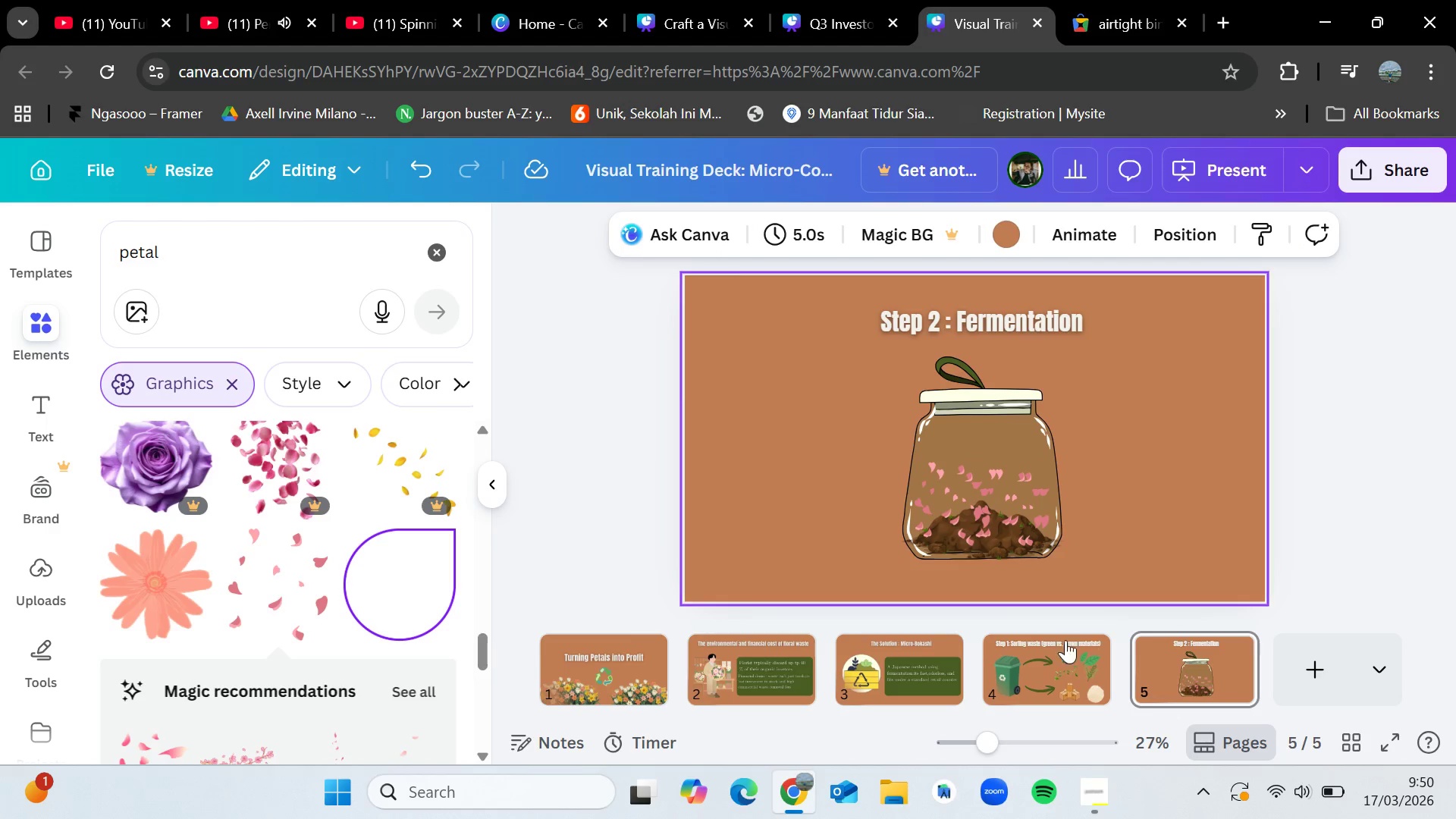 
left_click([1047, 647])
 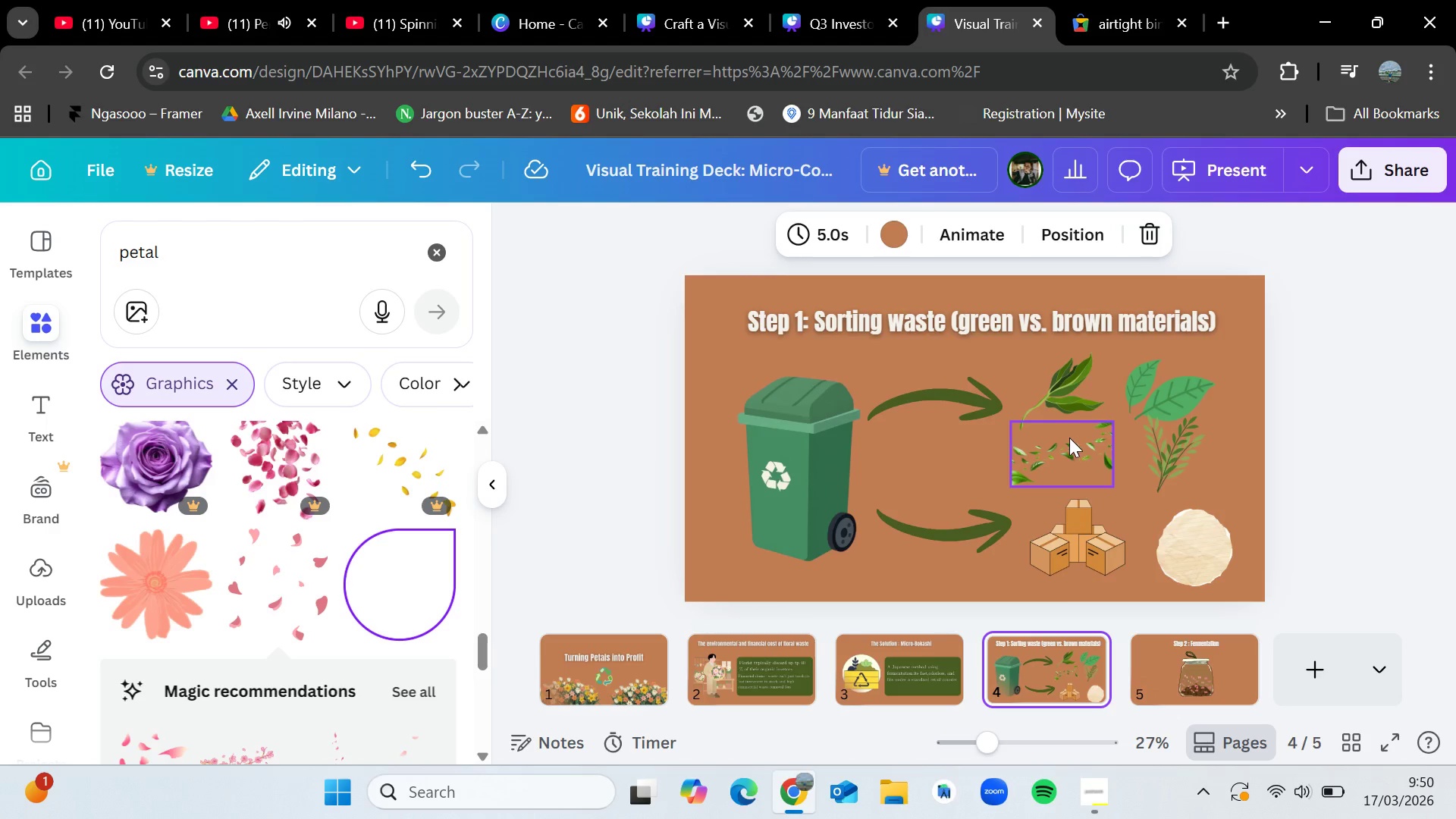 
left_click([1067, 438])
 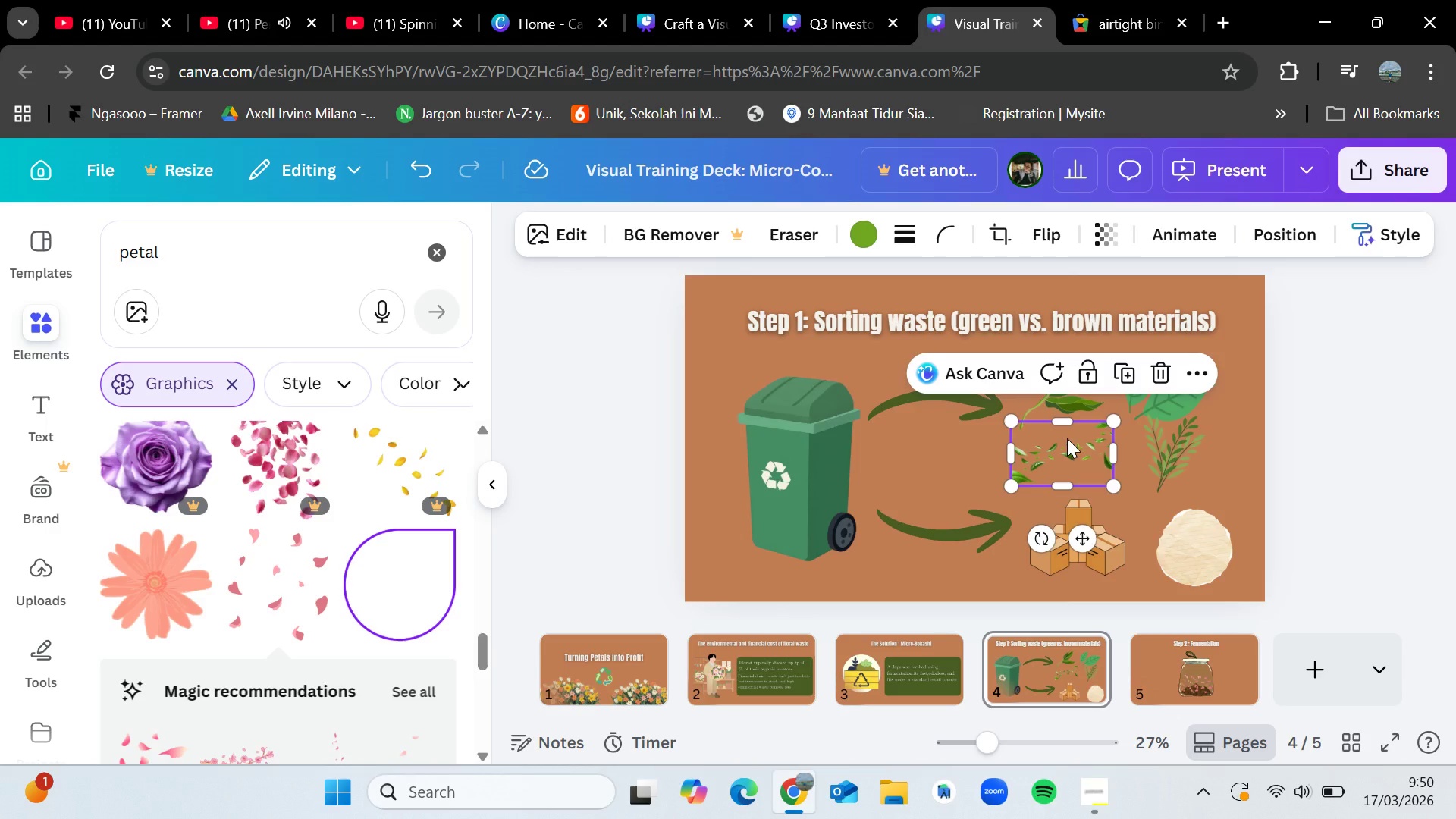 
key(Control+C)
 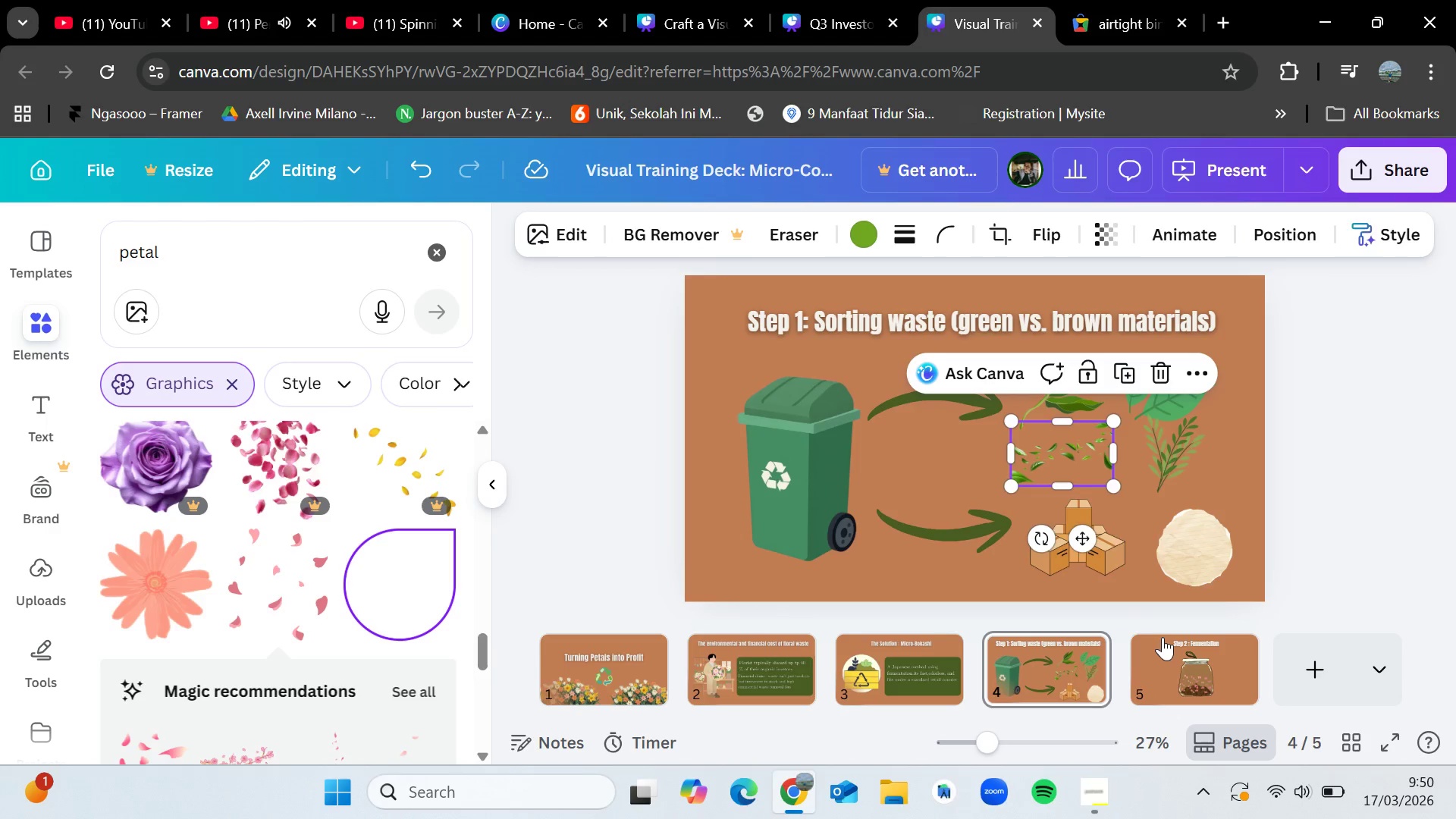 
left_click([1165, 641])
 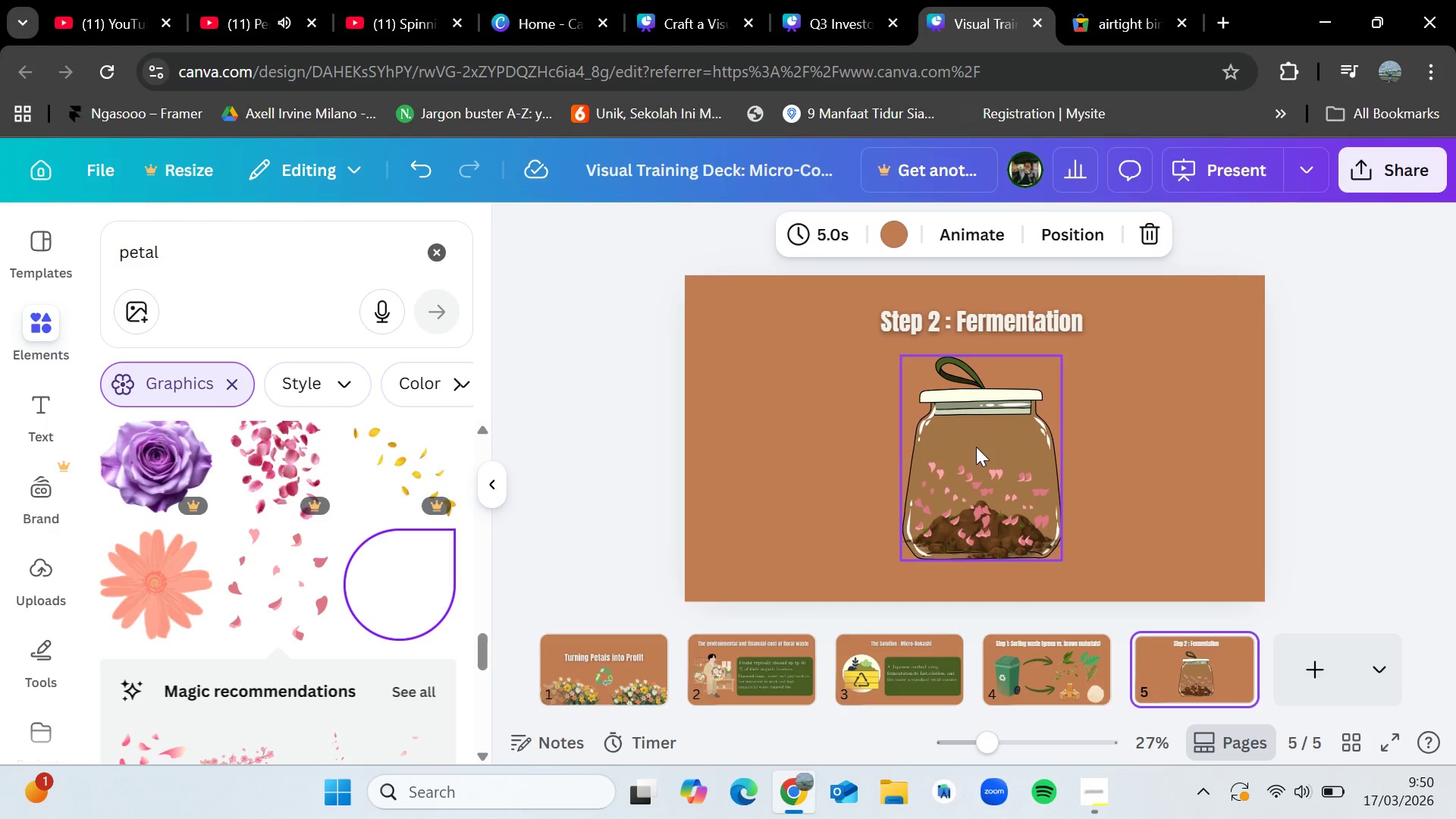 
key(Control+V)
 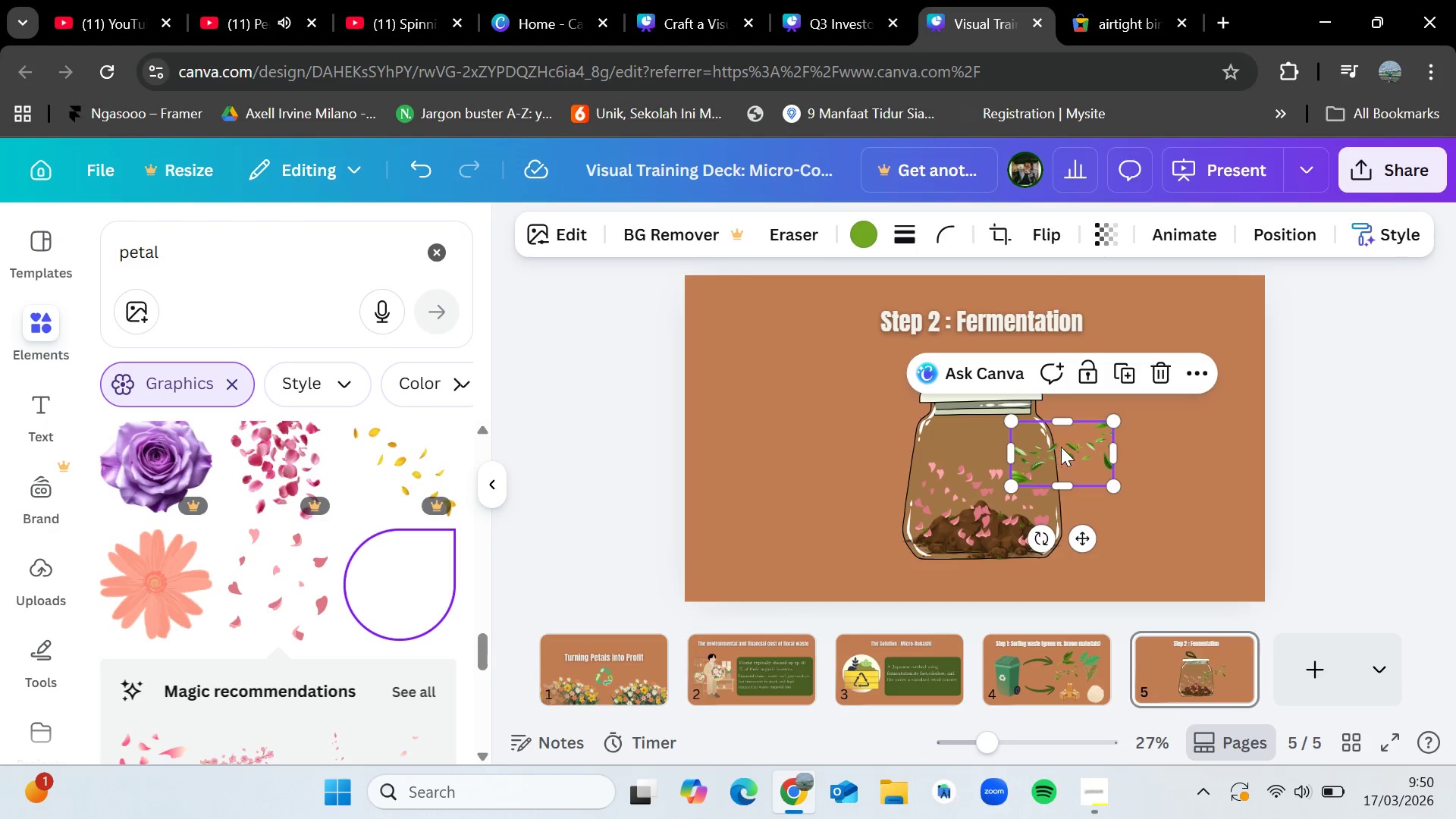 
left_click_drag(start_coordinate=[1060, 445], to_coordinate=[958, 498])
 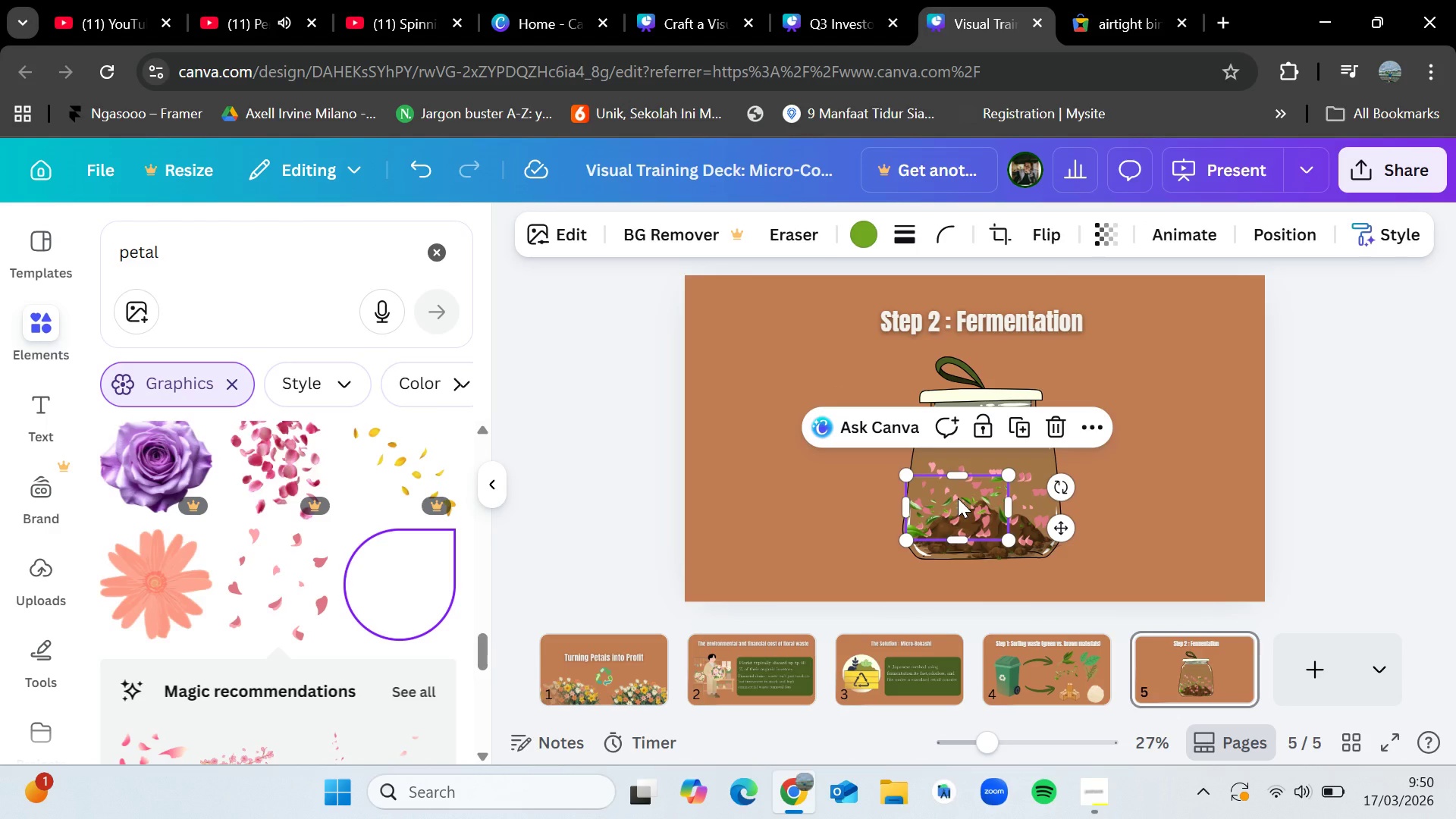 
key(Control+V)
 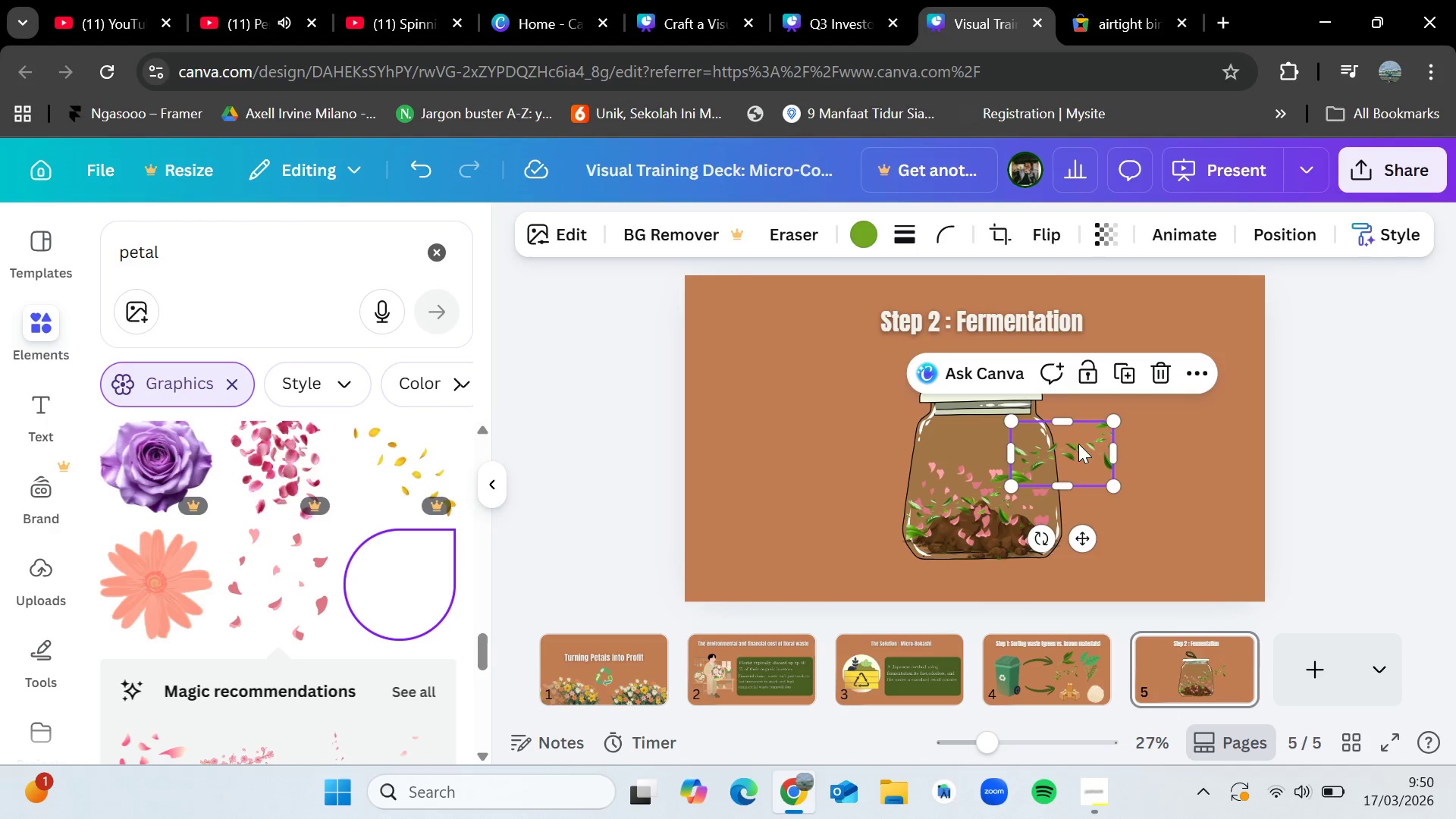 
left_click_drag(start_coordinate=[1078, 444], to_coordinate=[1020, 508])
 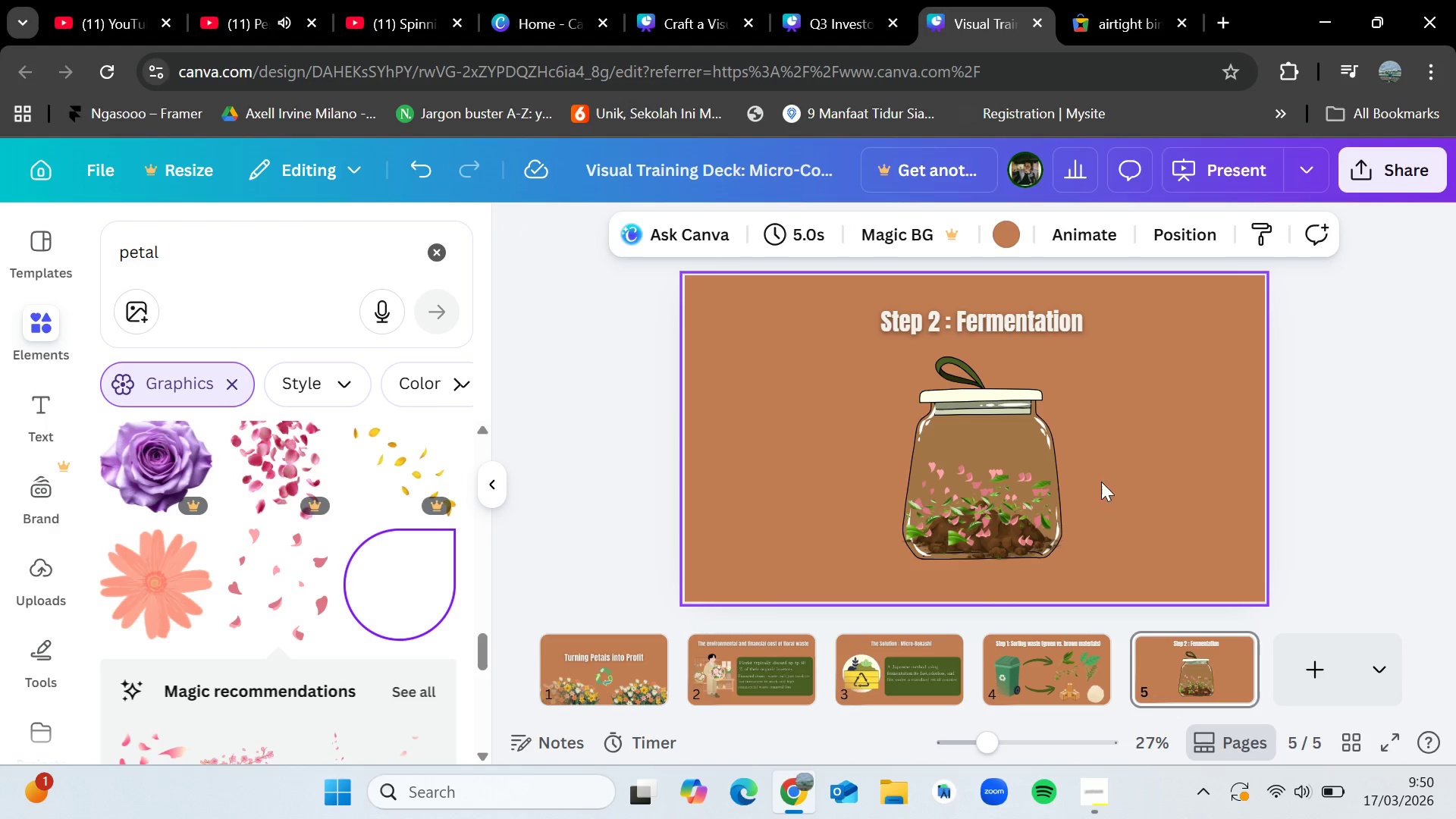 
left_click_drag(start_coordinate=[846, 367], to_coordinate=[1084, 540])
 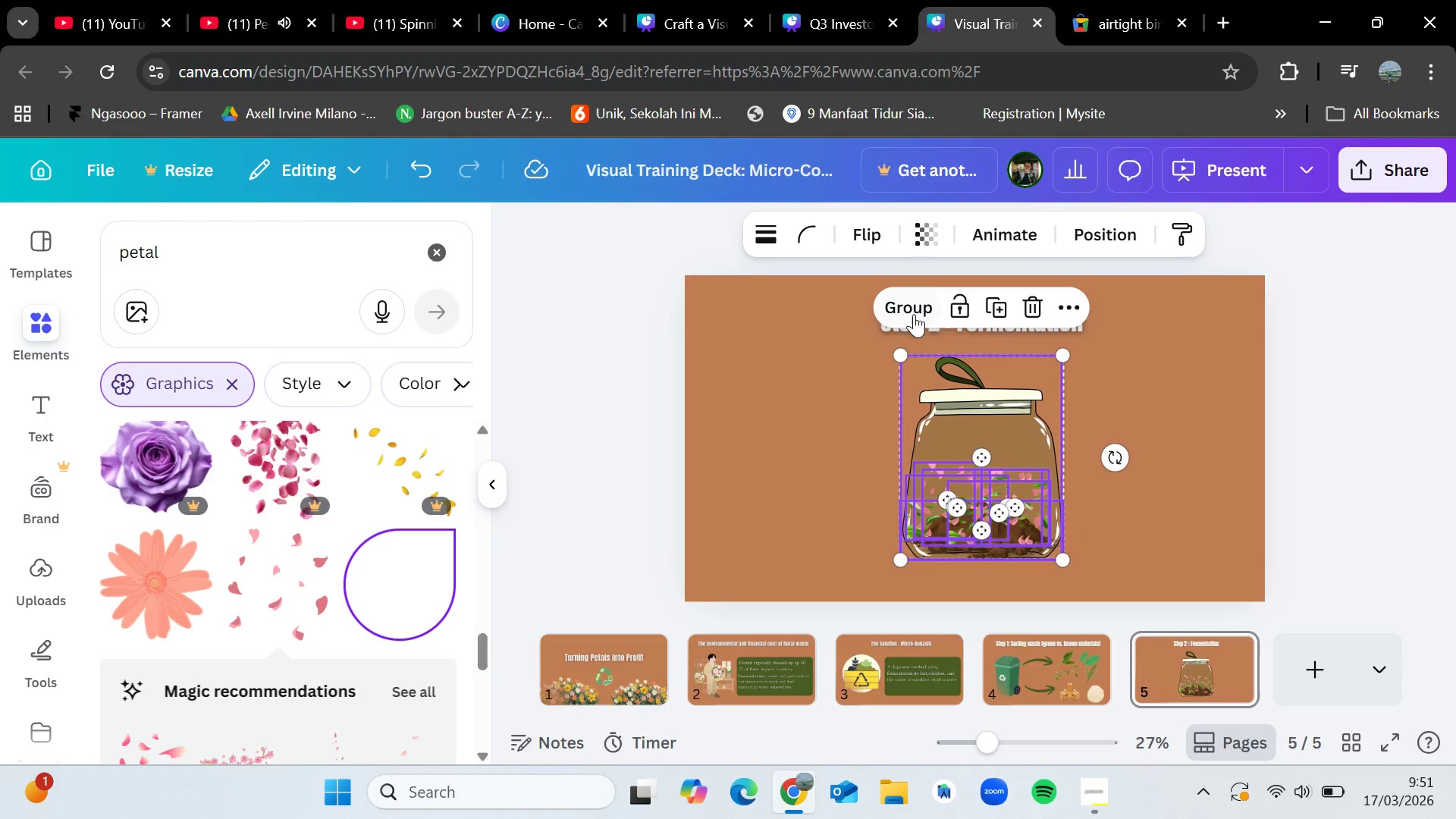 
left_click([905, 313])
 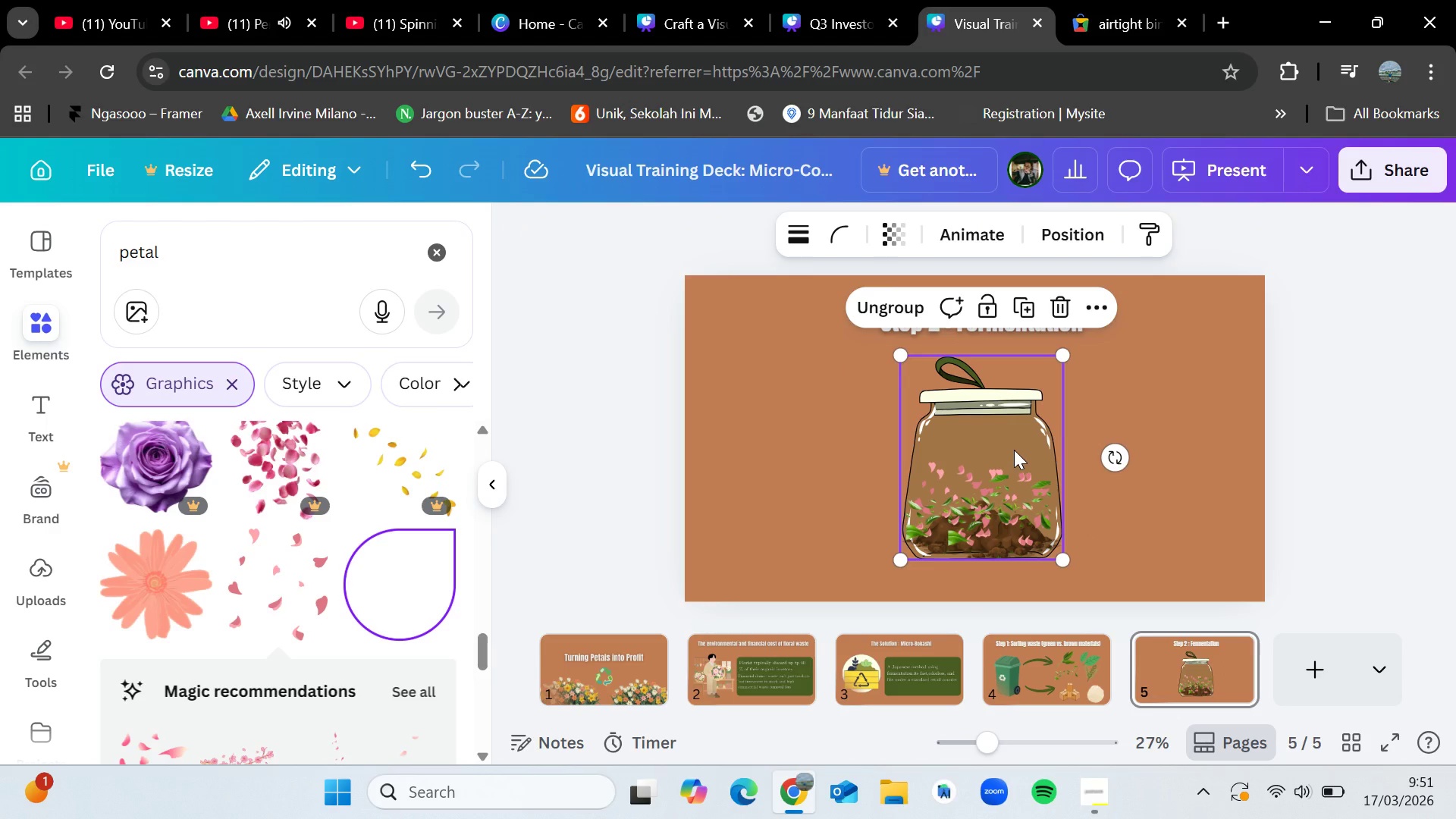 
left_click_drag(start_coordinate=[1014, 450], to_coordinate=[1003, 445])
 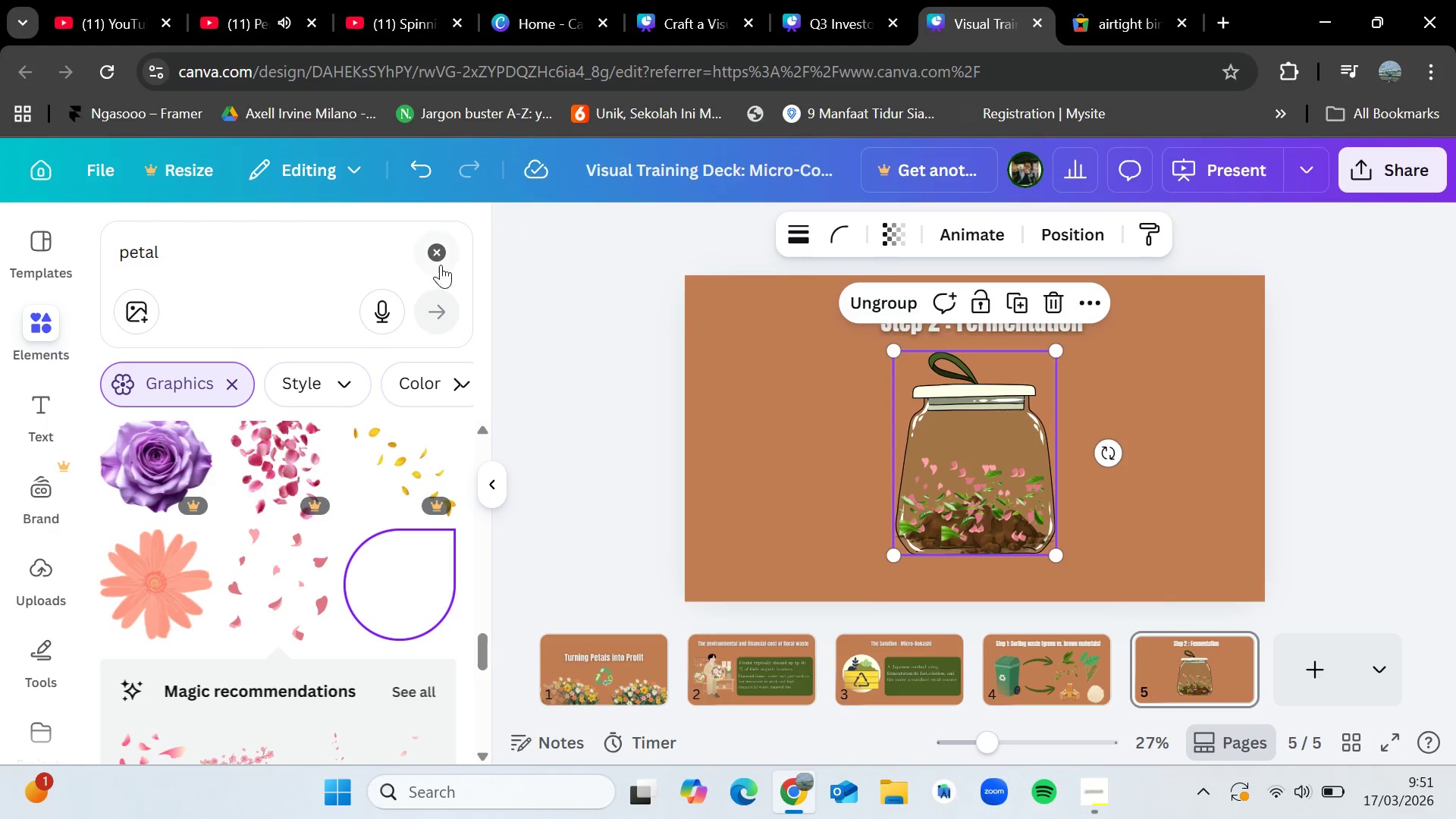 
left_click([447, 263])
 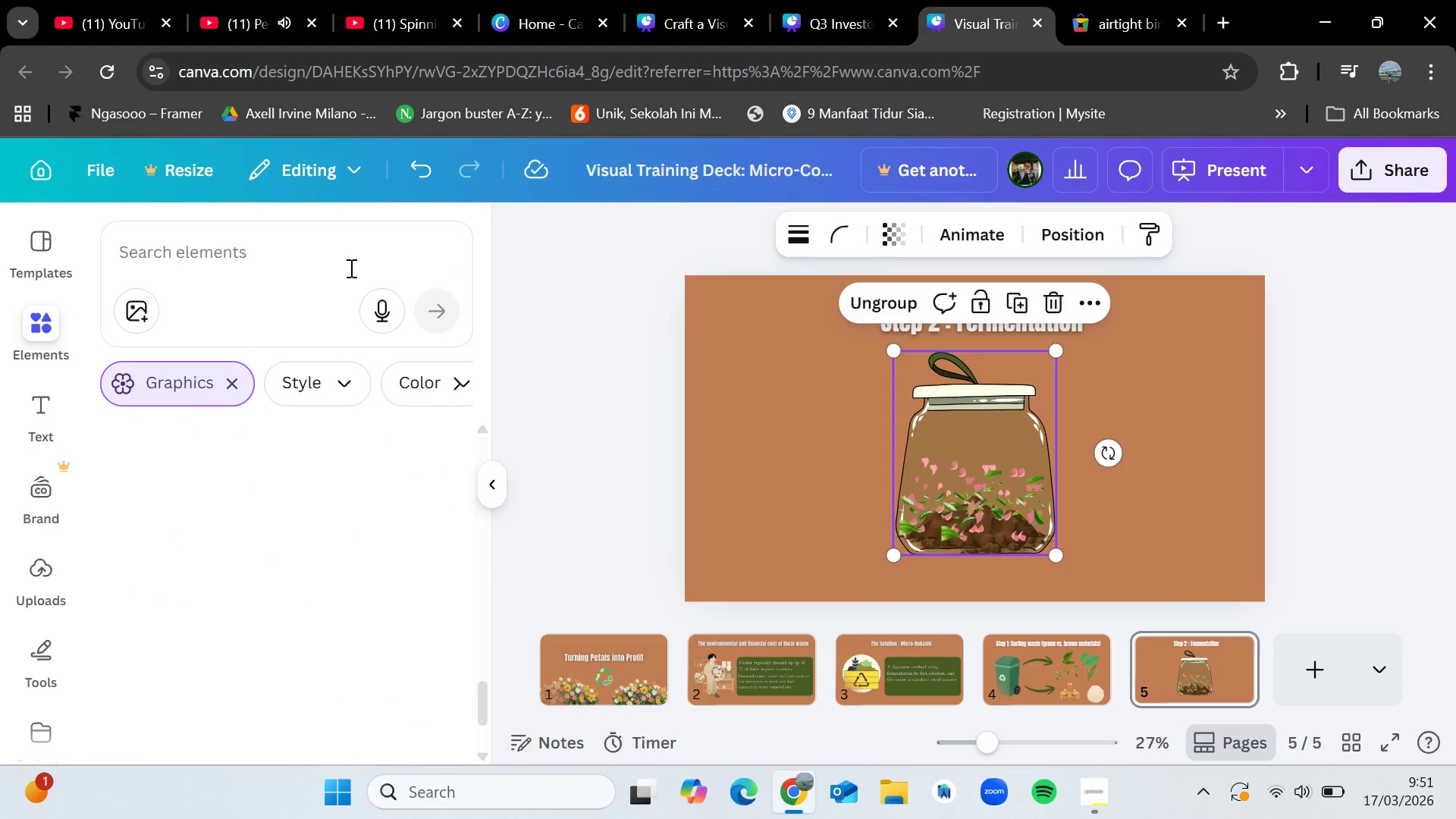 
left_click([315, 268])
 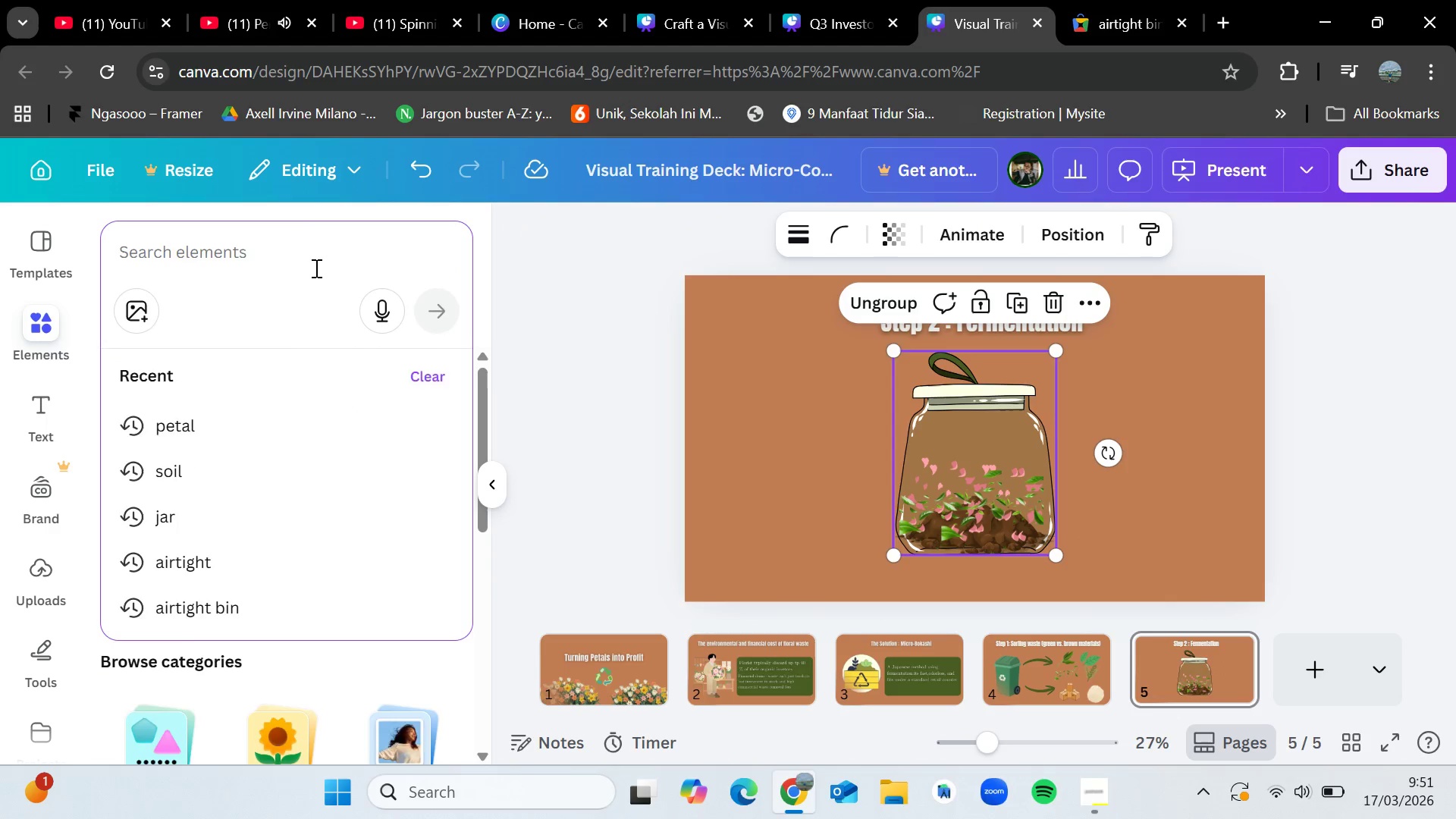 
type(clcok)
key(Backspace)
key(Backspace)
key(Backspace)
key(Backspace)
type(lock)
 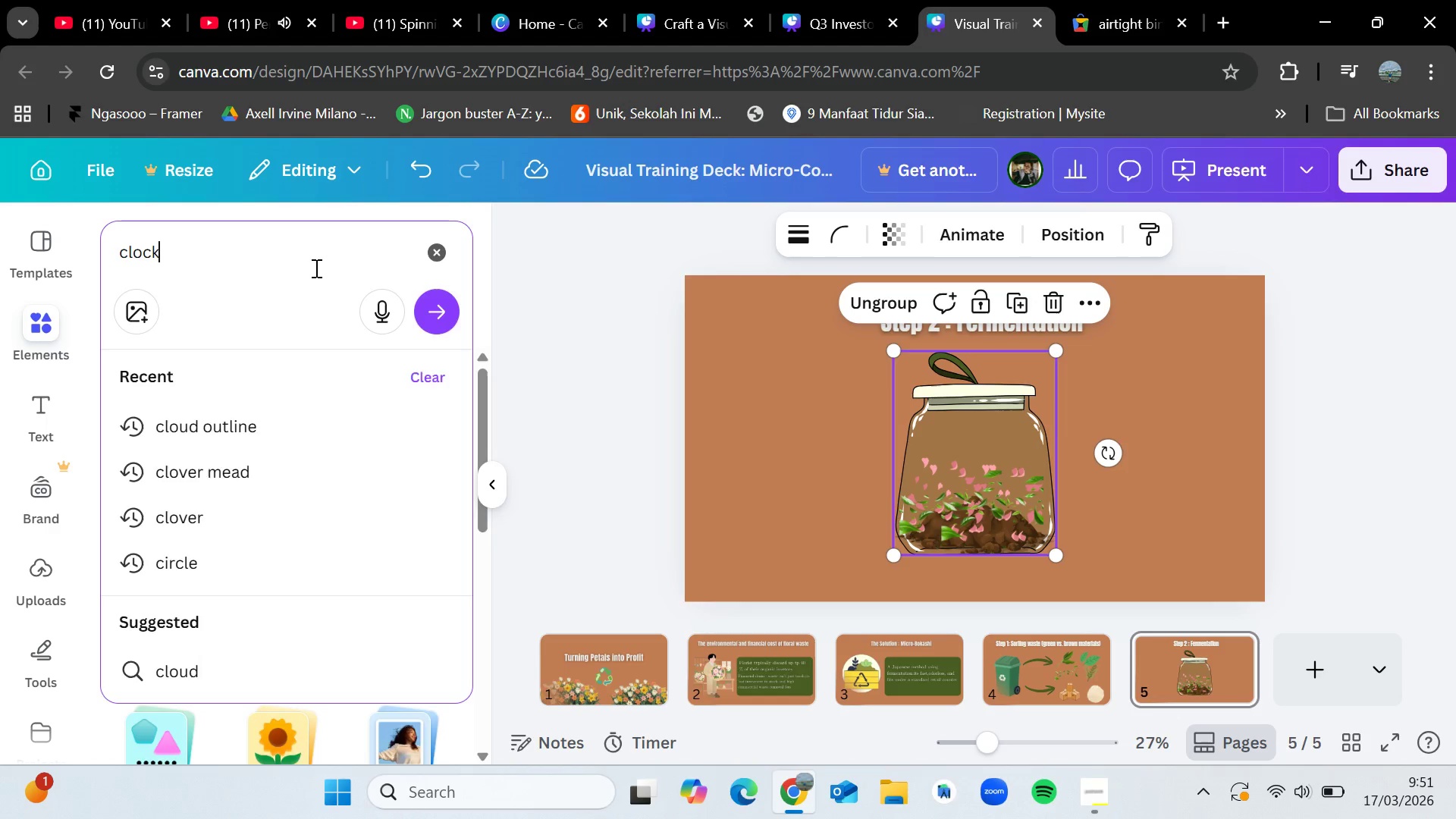 
key(Enter)
 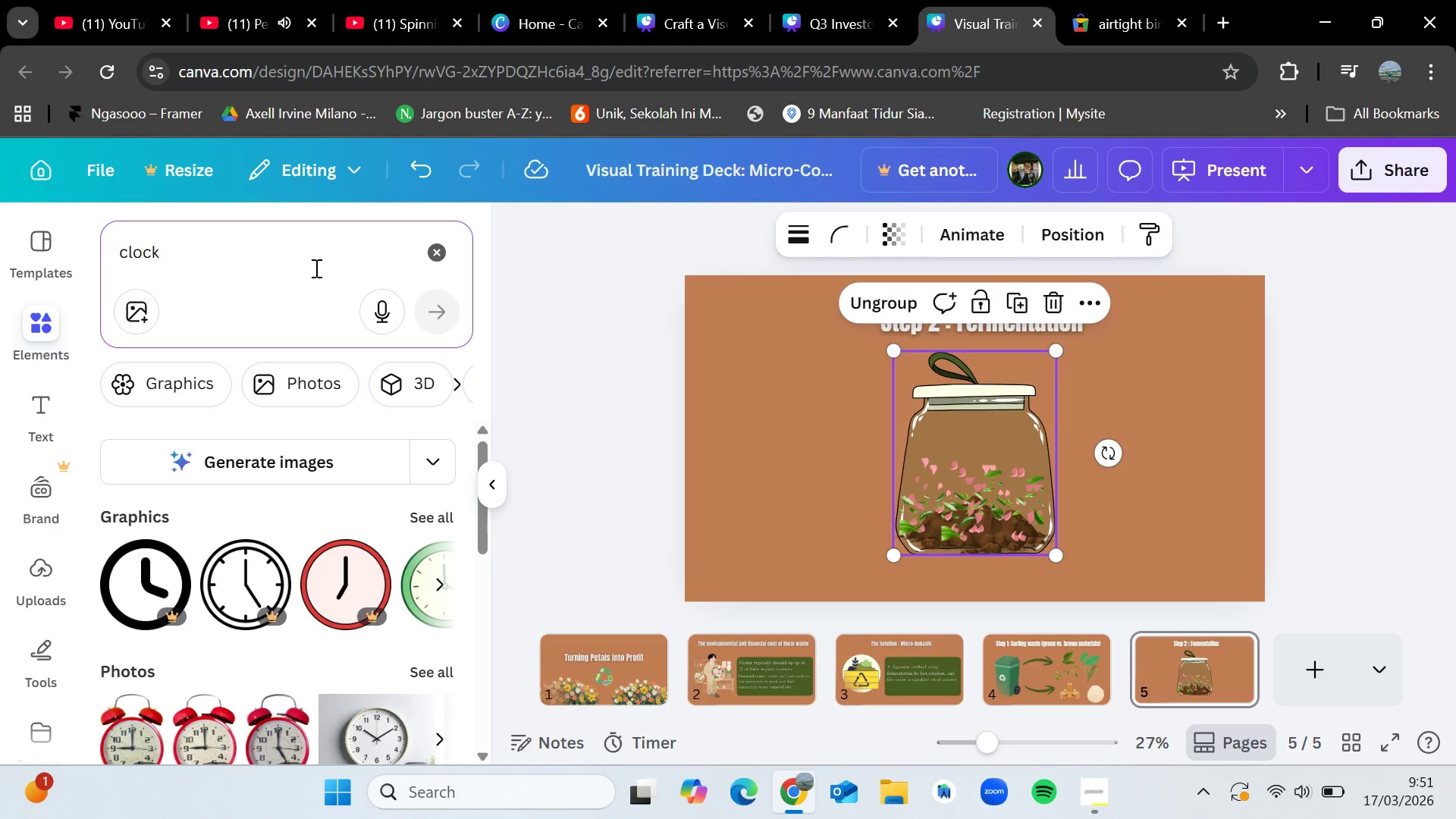 
wait(48.02)
 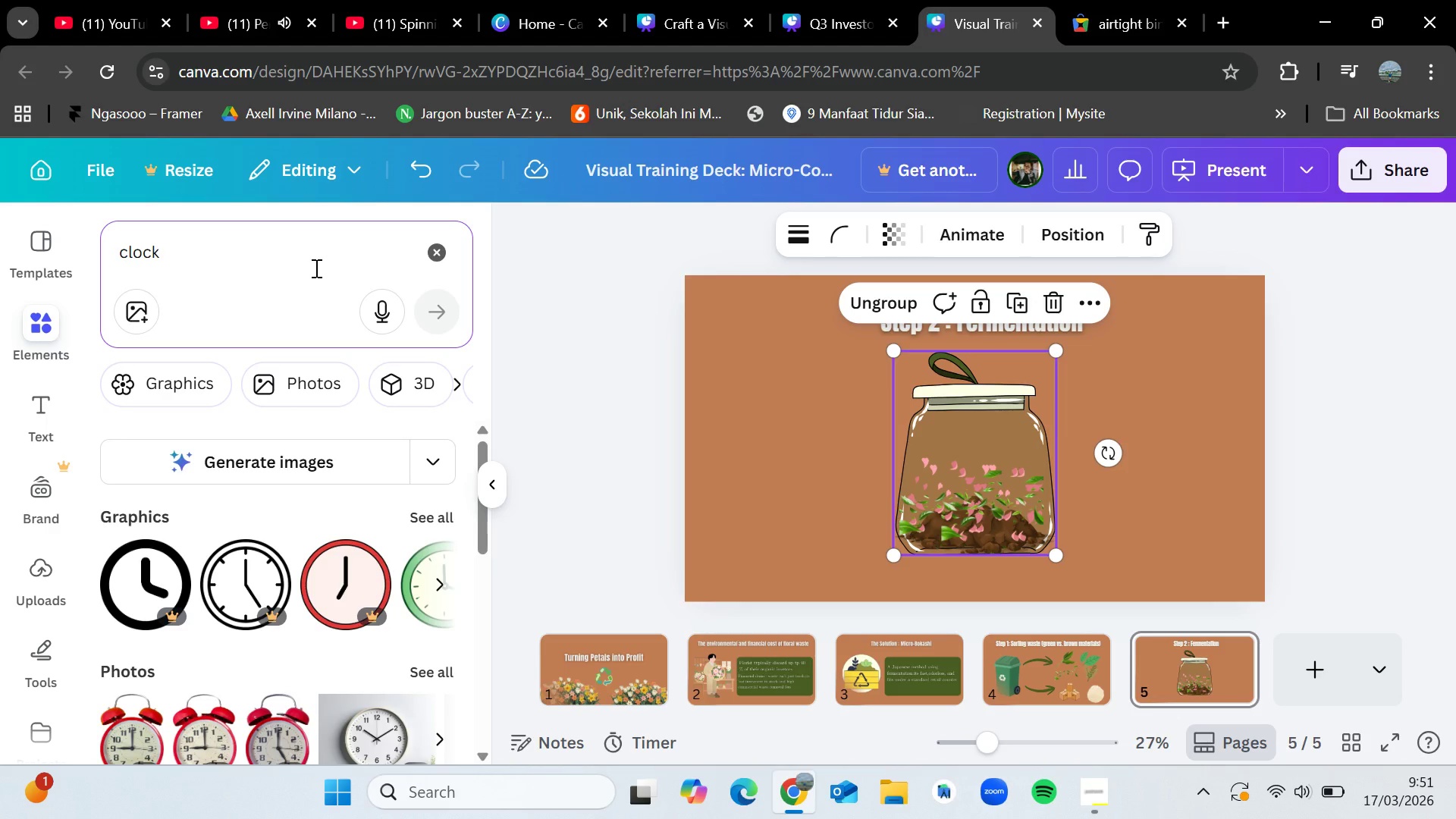 
left_click([436, 514])
 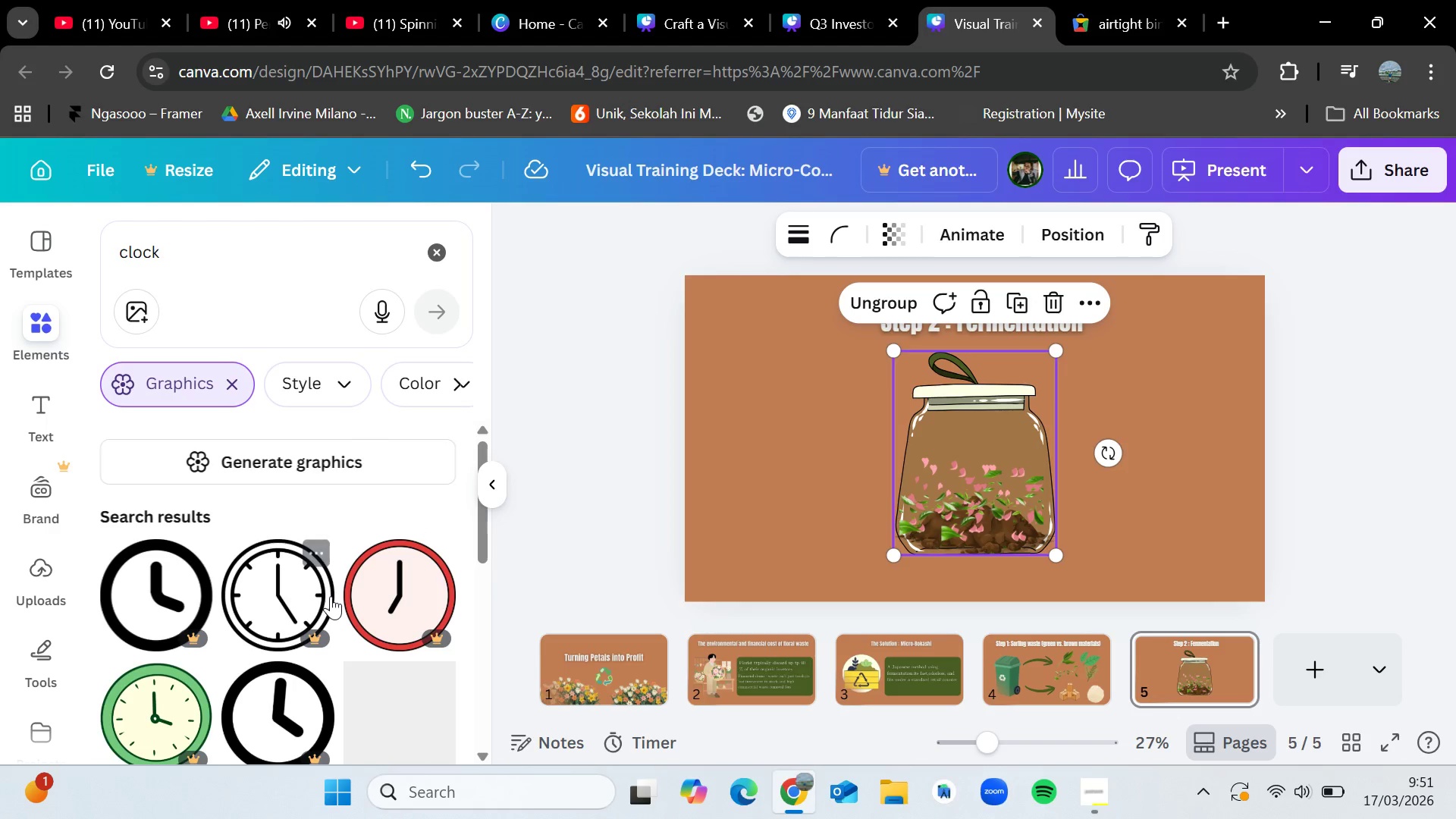 
scroll: coordinate [313, 605], scroll_direction: down, amount: 5.0
 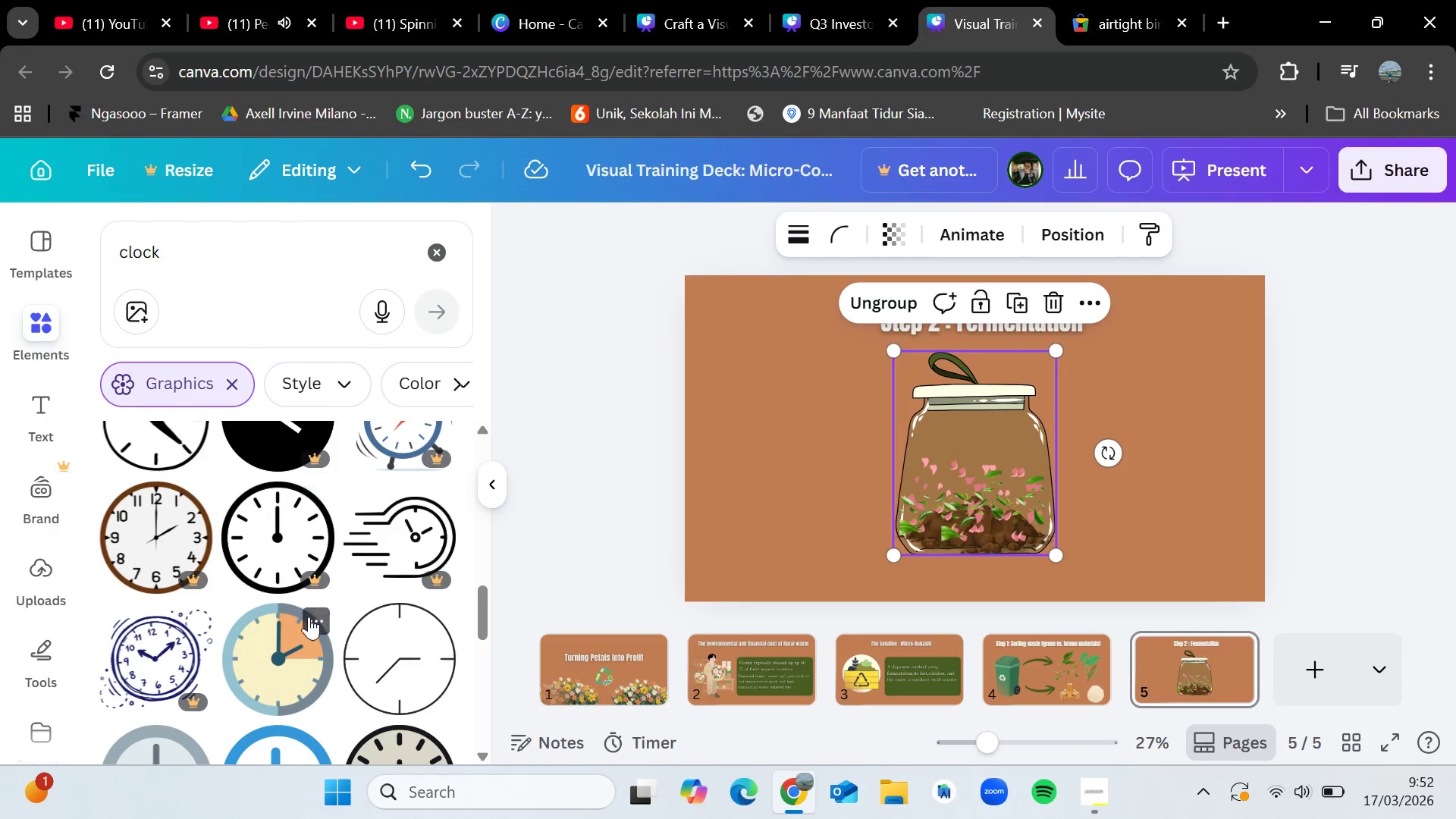 
left_click_drag(start_coordinate=[271, 650], to_coordinate=[1090, 379])
 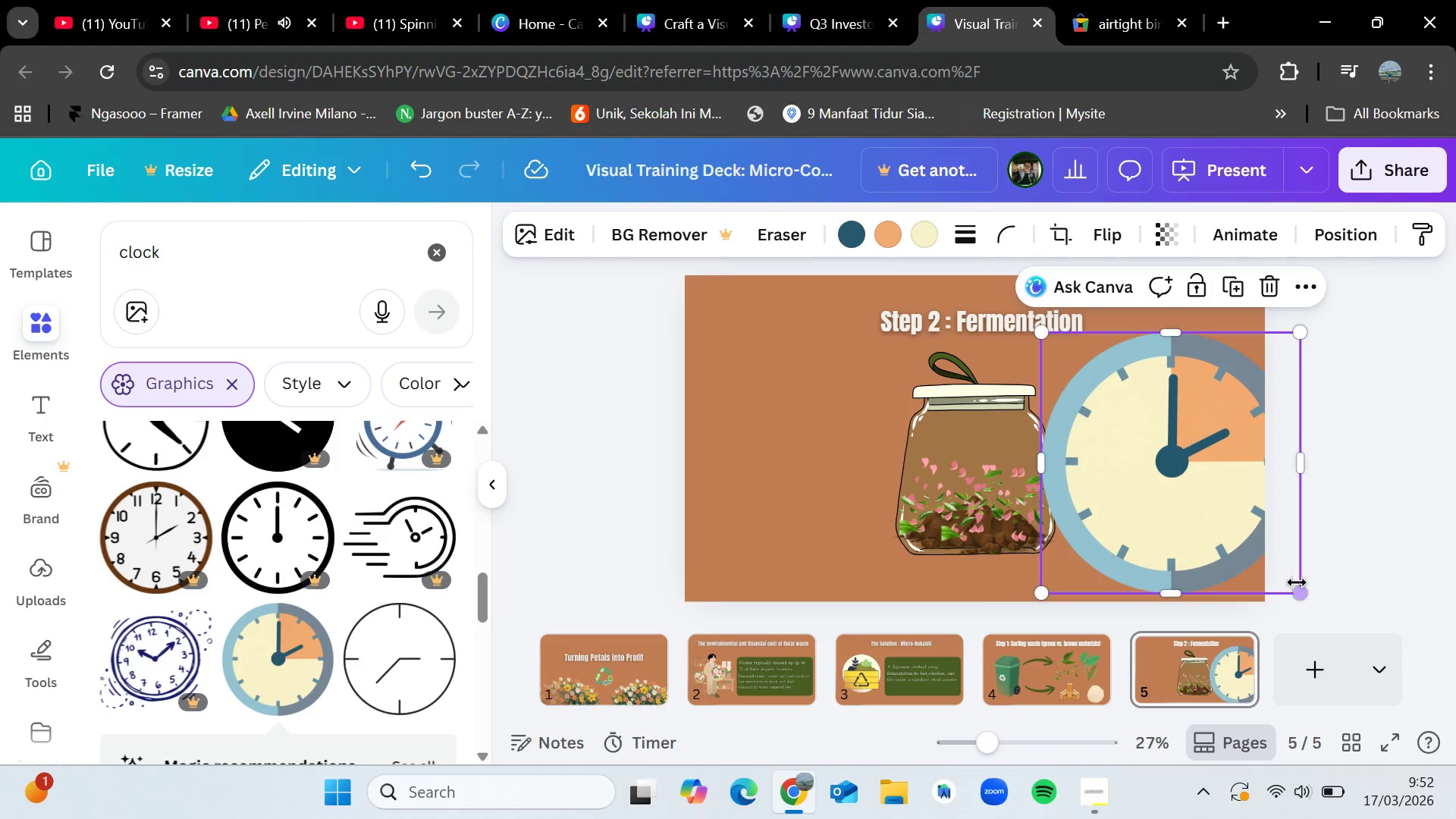 
left_click_drag(start_coordinate=[1294, 589], to_coordinate=[1178, 485])
 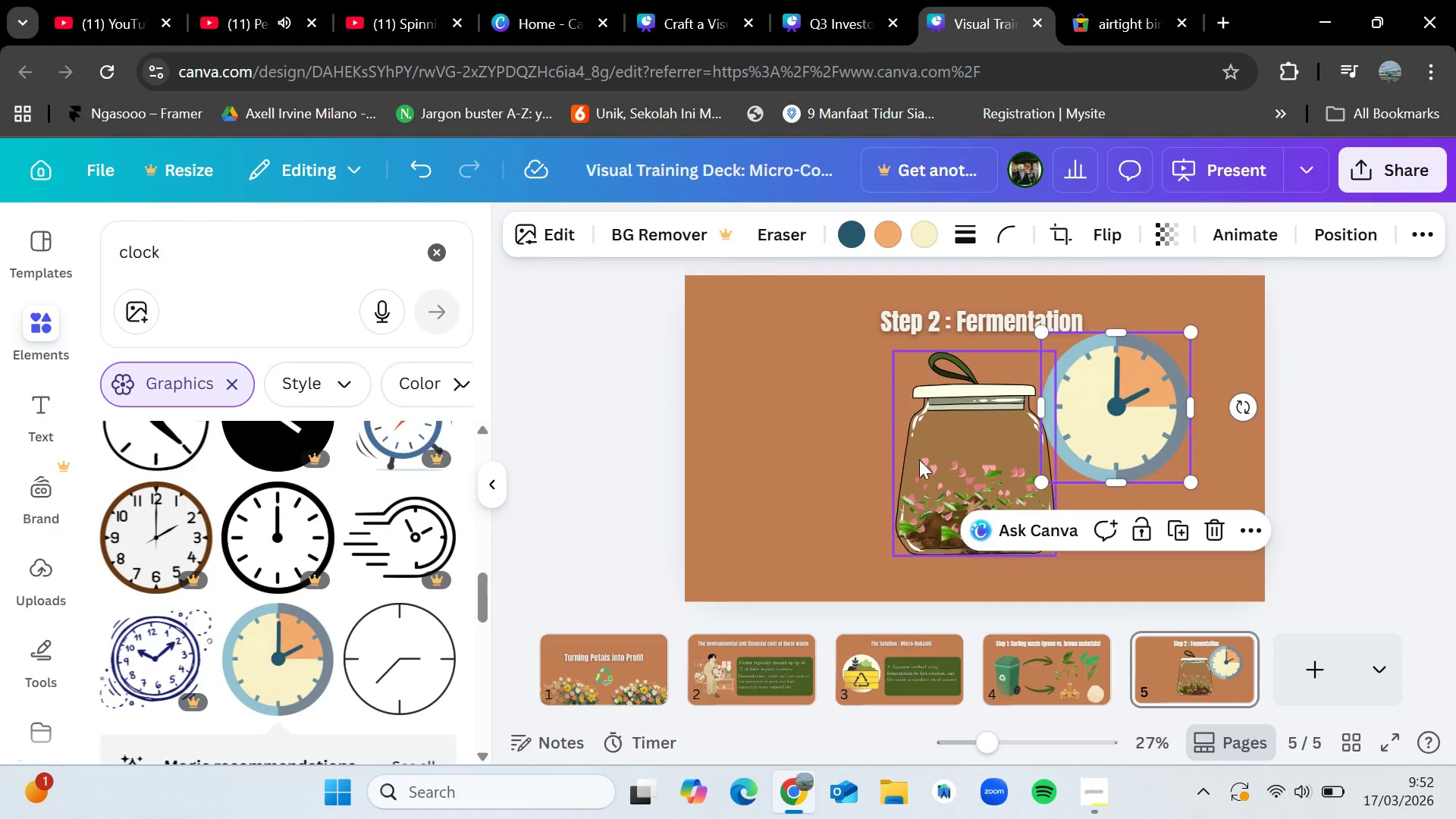 
left_click_drag(start_coordinate=[945, 461], to_coordinate=[822, 456])
 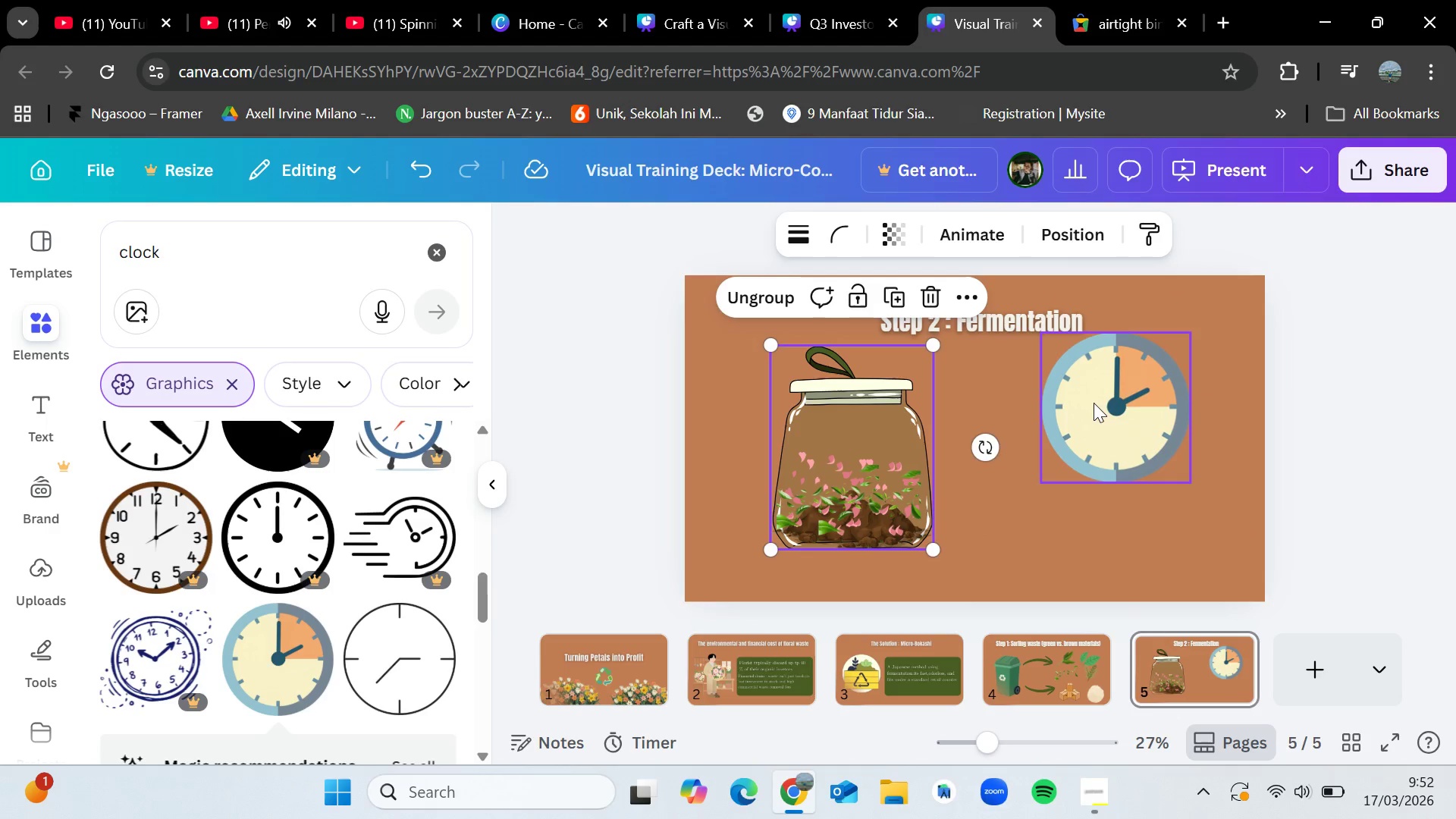 
left_click_drag(start_coordinate=[1096, 403], to_coordinate=[1064, 464])
 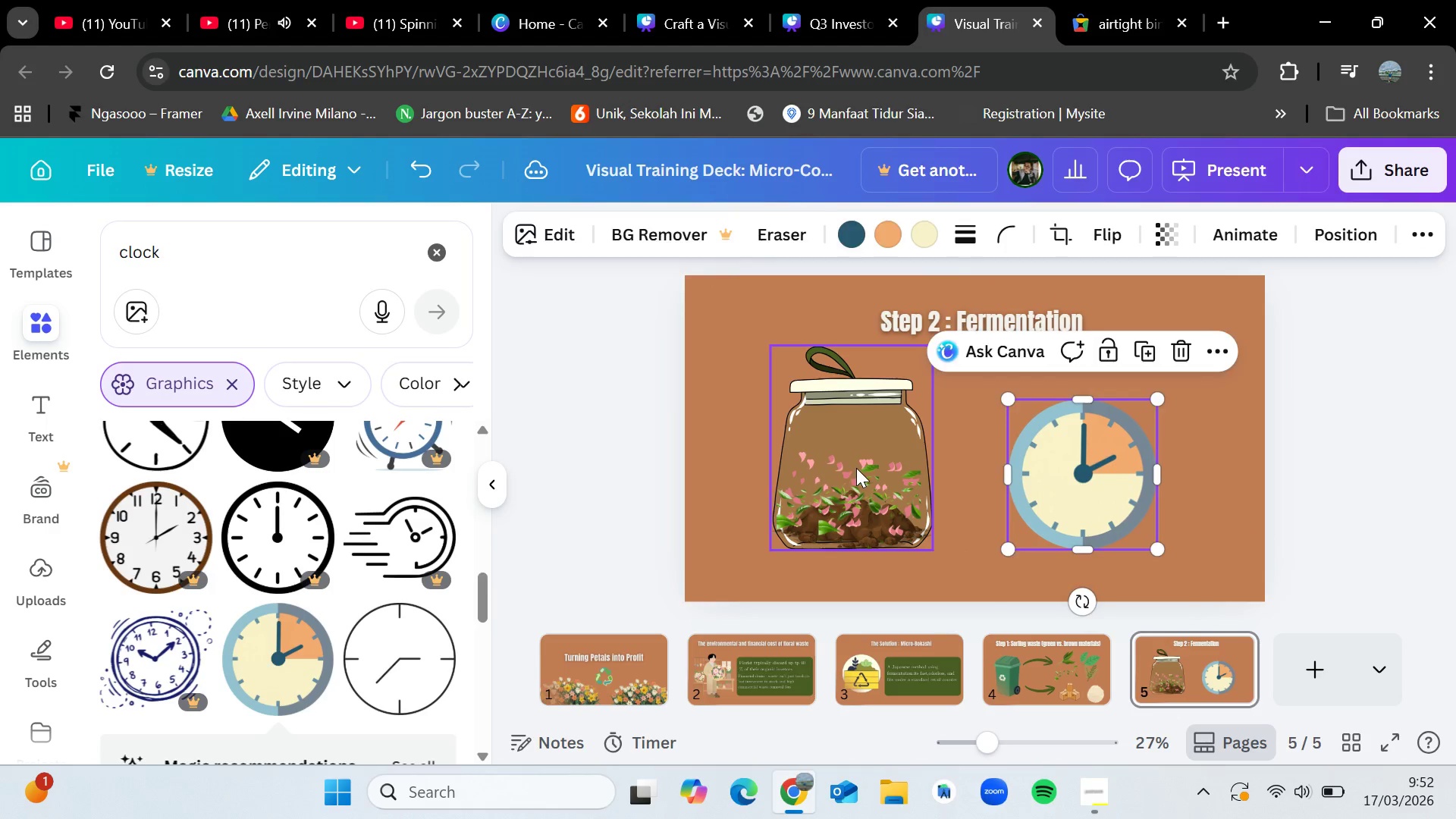 
left_click_drag(start_coordinate=[856, 468], to_coordinate=[876, 468])
 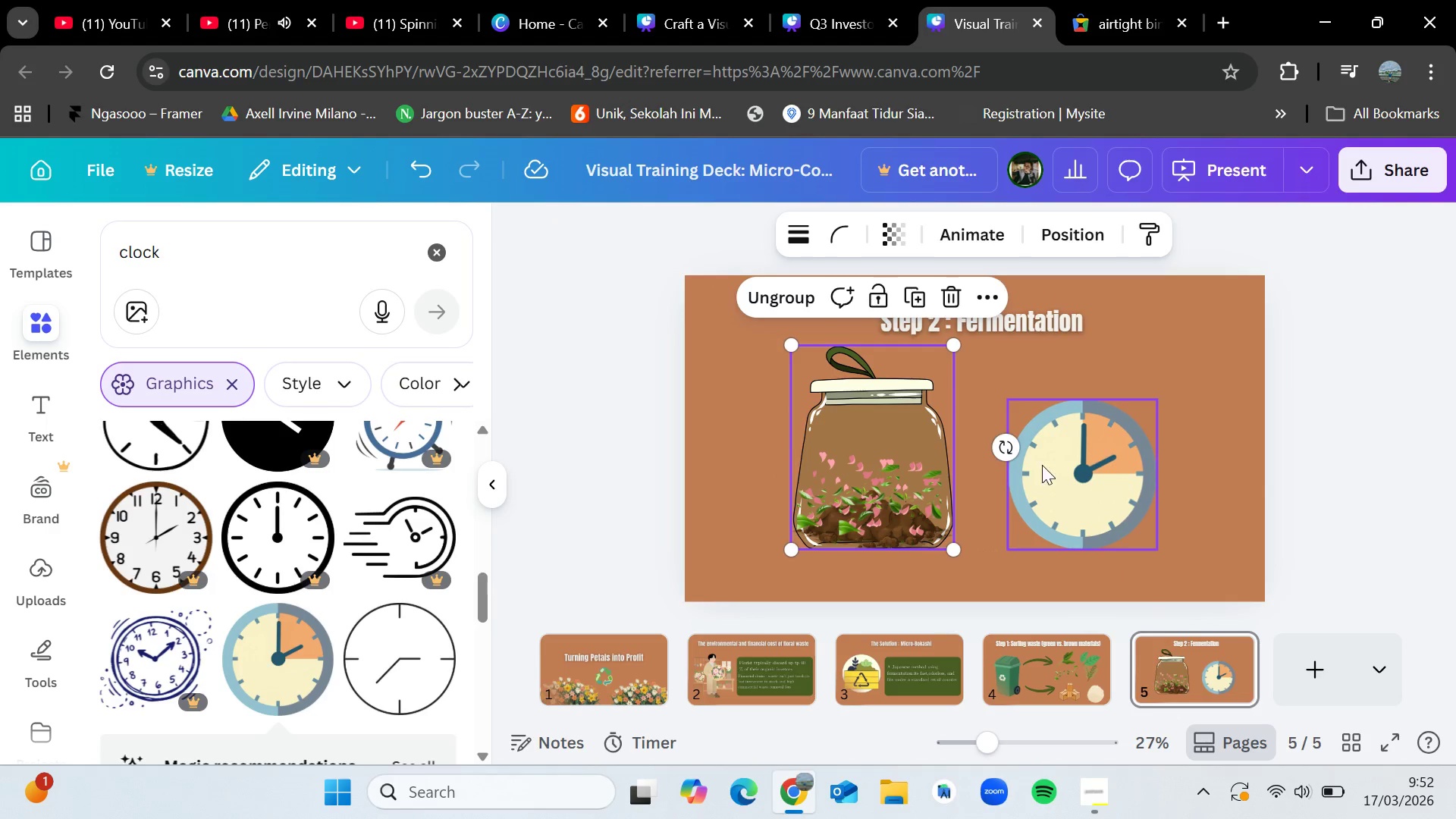 
left_click([1048, 465])
 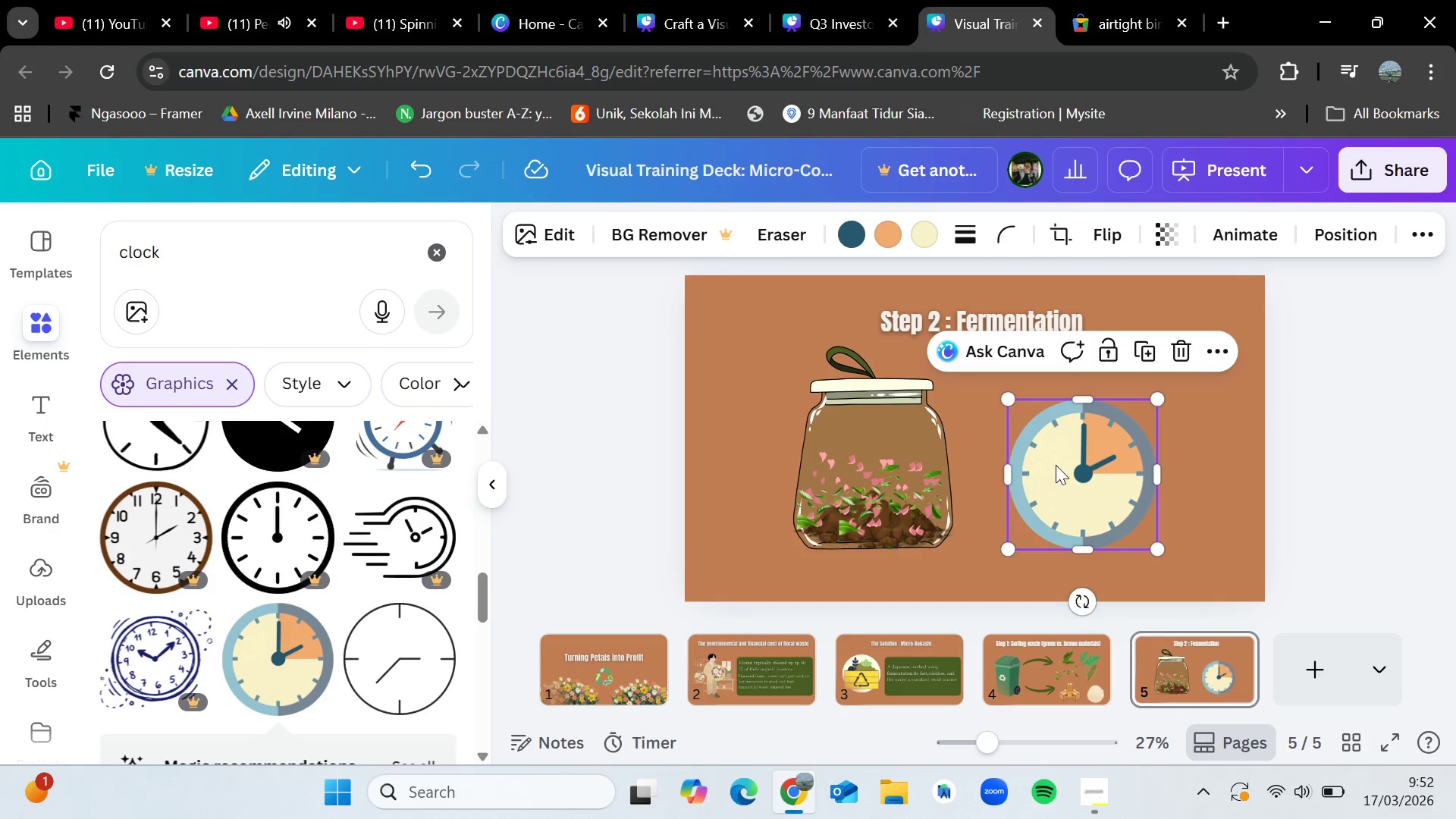 
left_click_drag(start_coordinate=[1056, 472], to_coordinate=[1056, 460])
 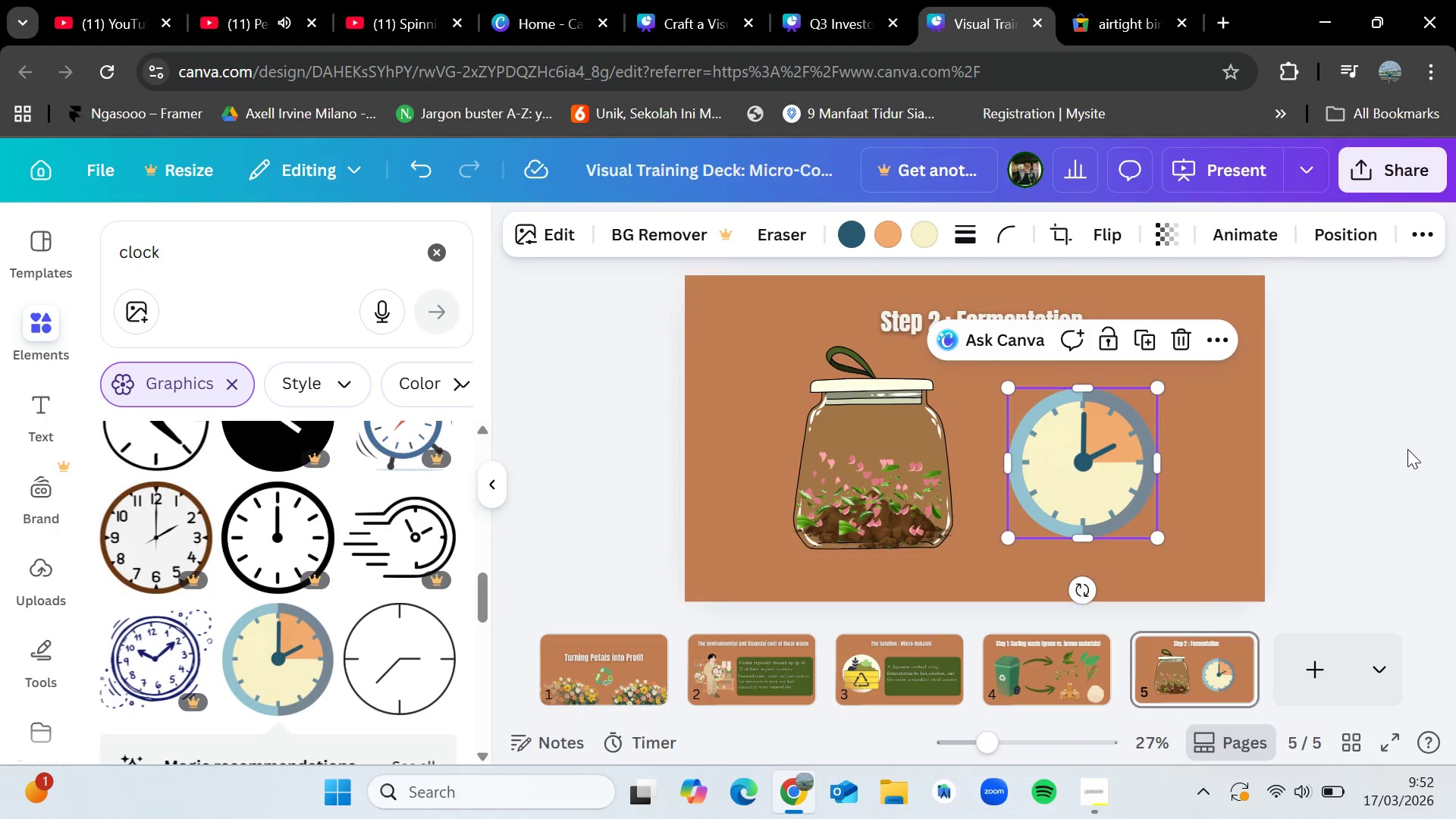 
left_click([1407, 449])
 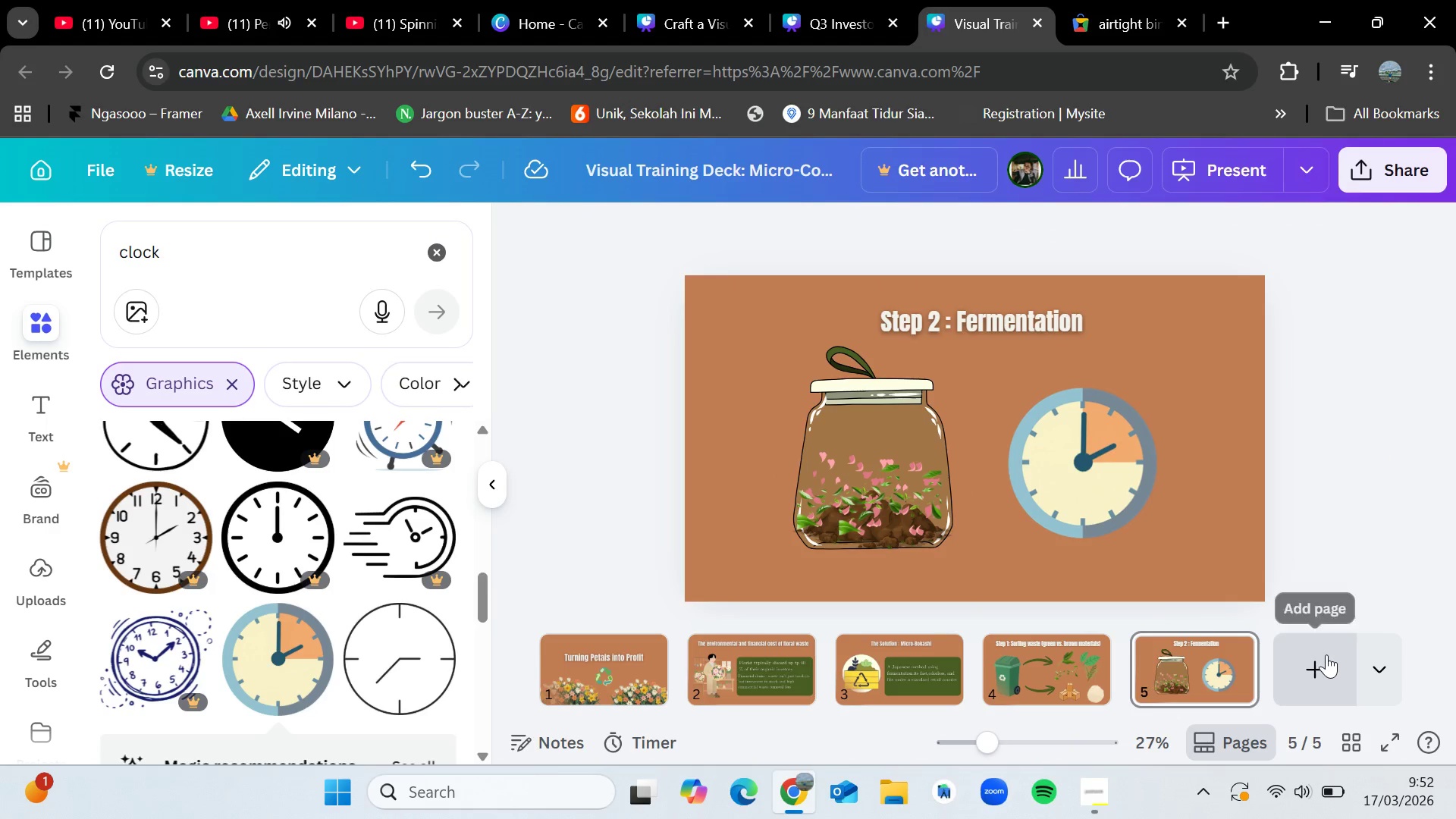 
left_click([1323, 656])
 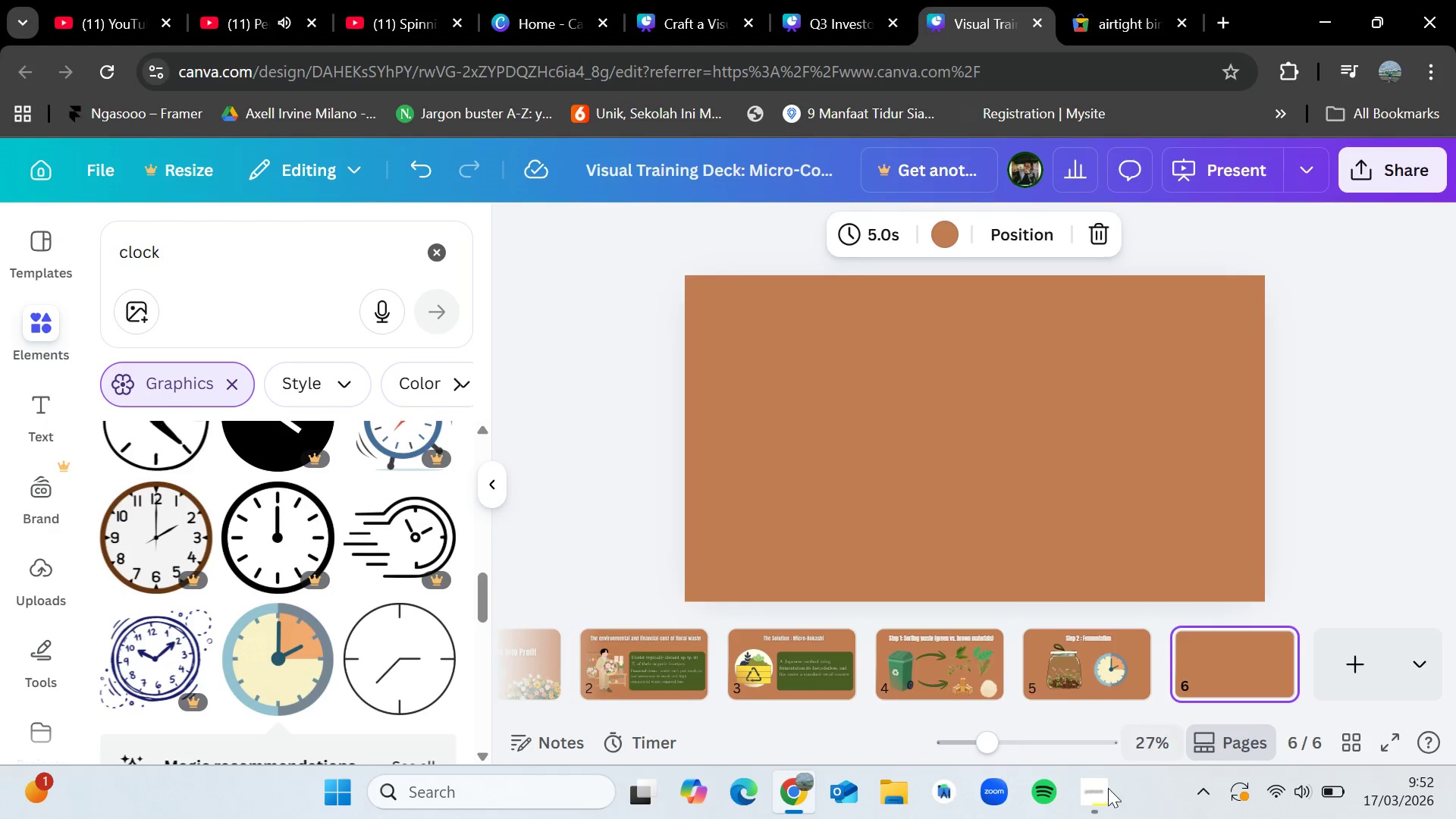 
left_click([1101, 801])